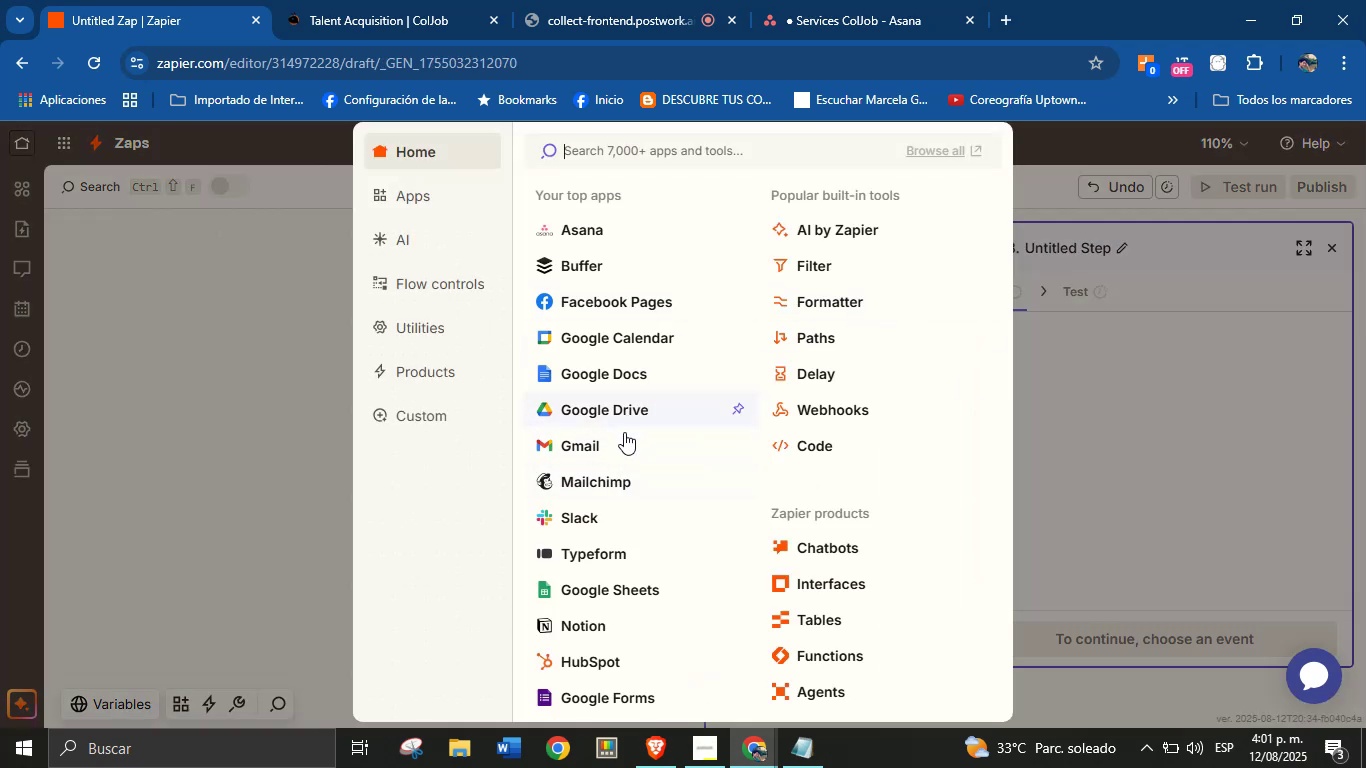 
wait(7.33)
 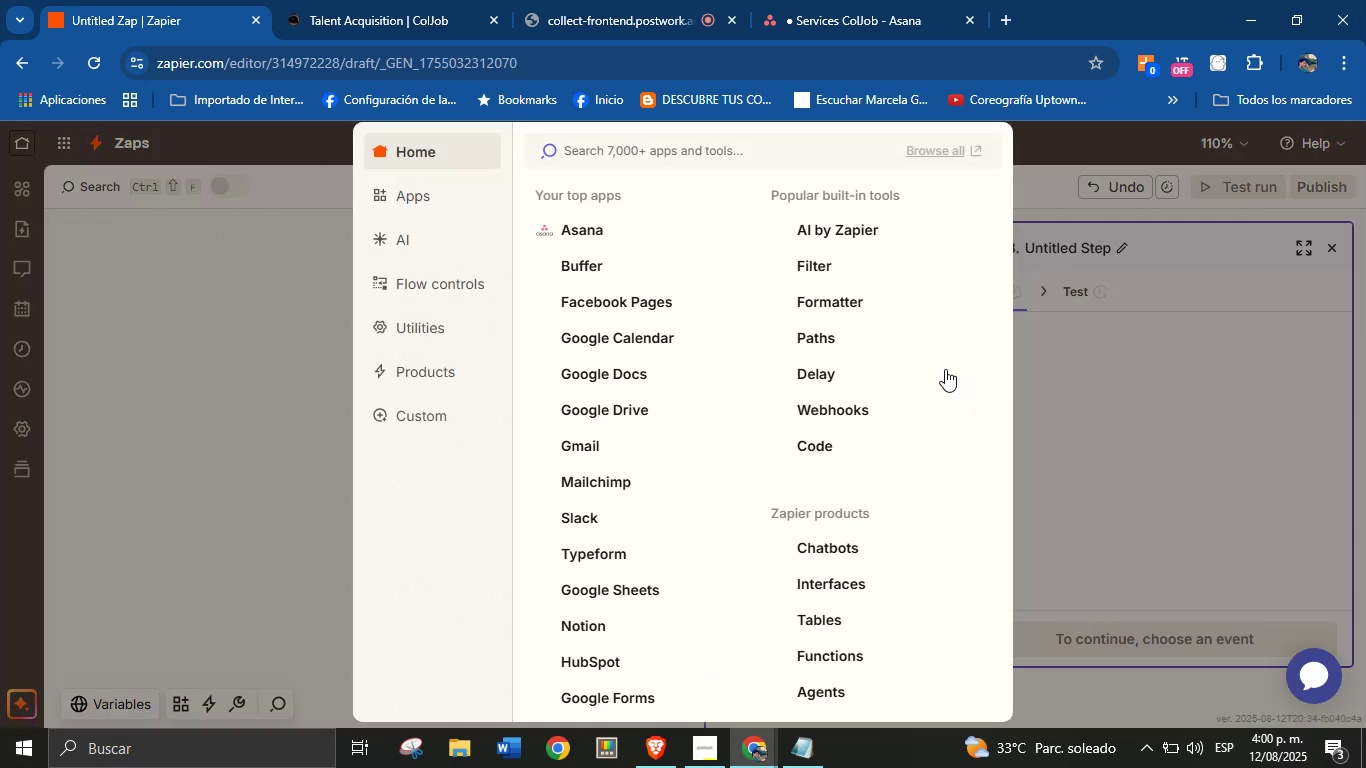 
left_click([1084, 391])
 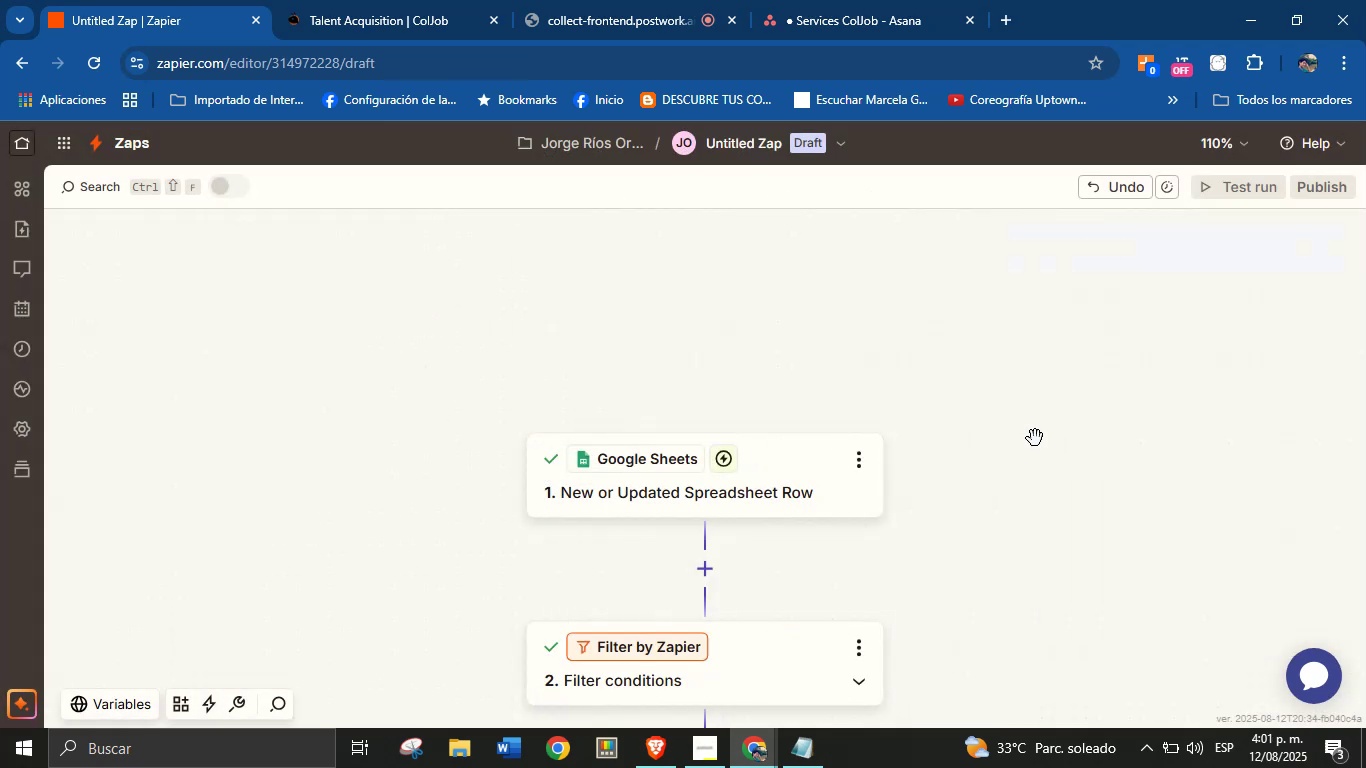 
scroll: coordinate [859, 530], scroll_direction: down, amount: 1.0
 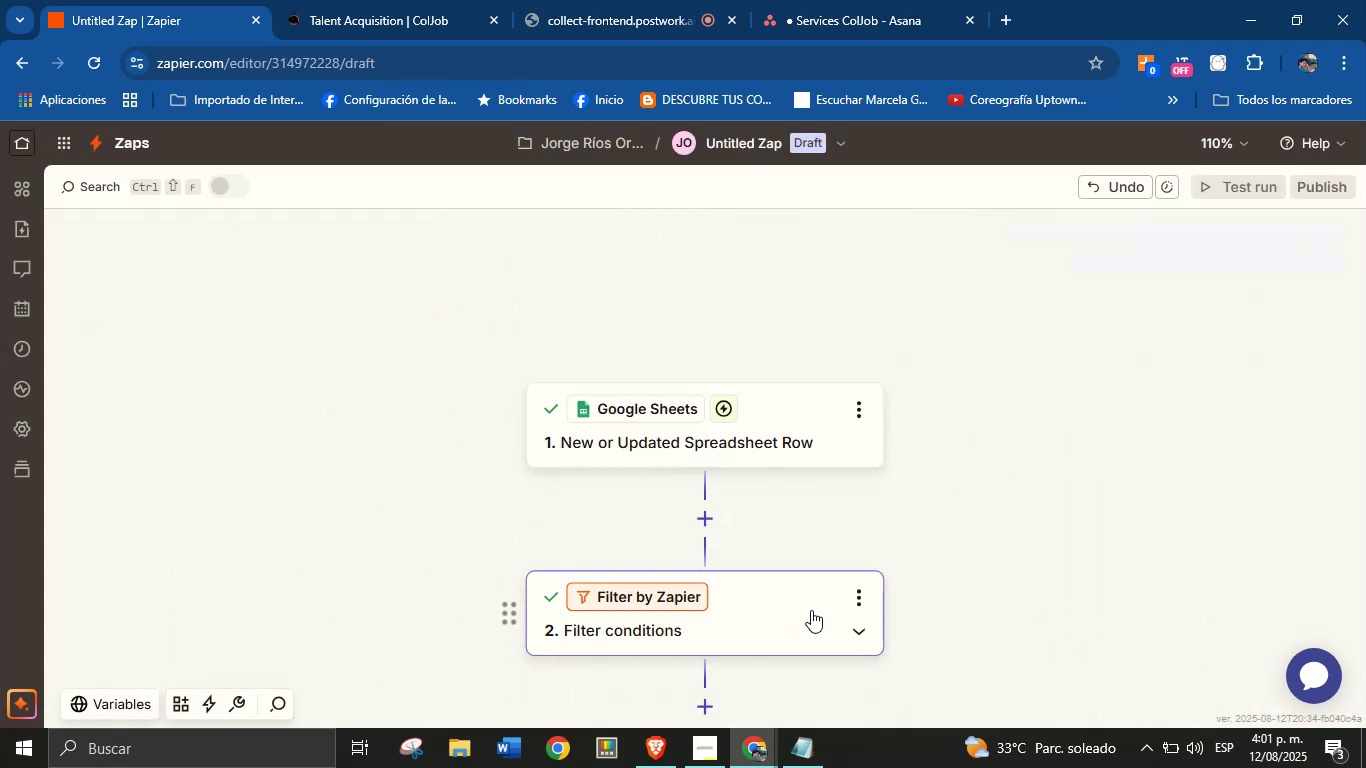 
left_click([811, 610])
 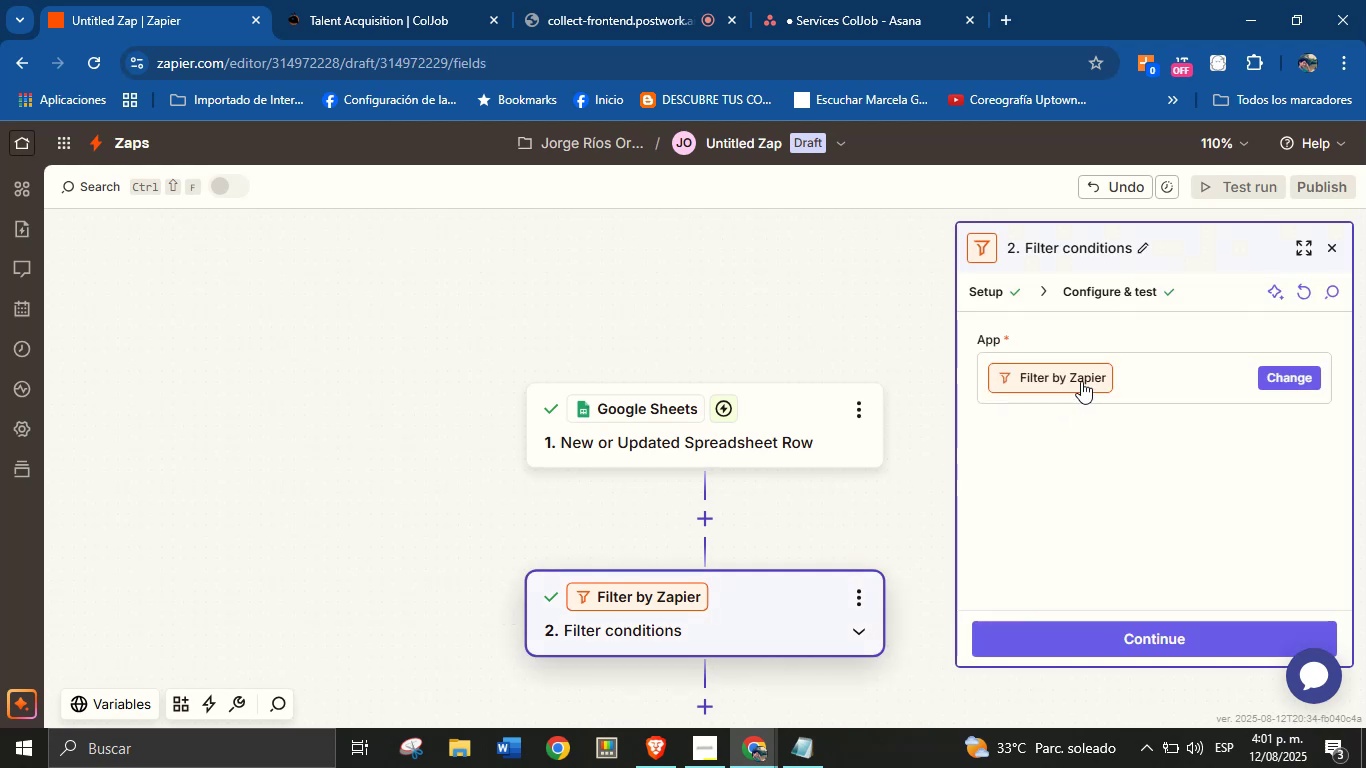 
mouse_move([1115, 324])
 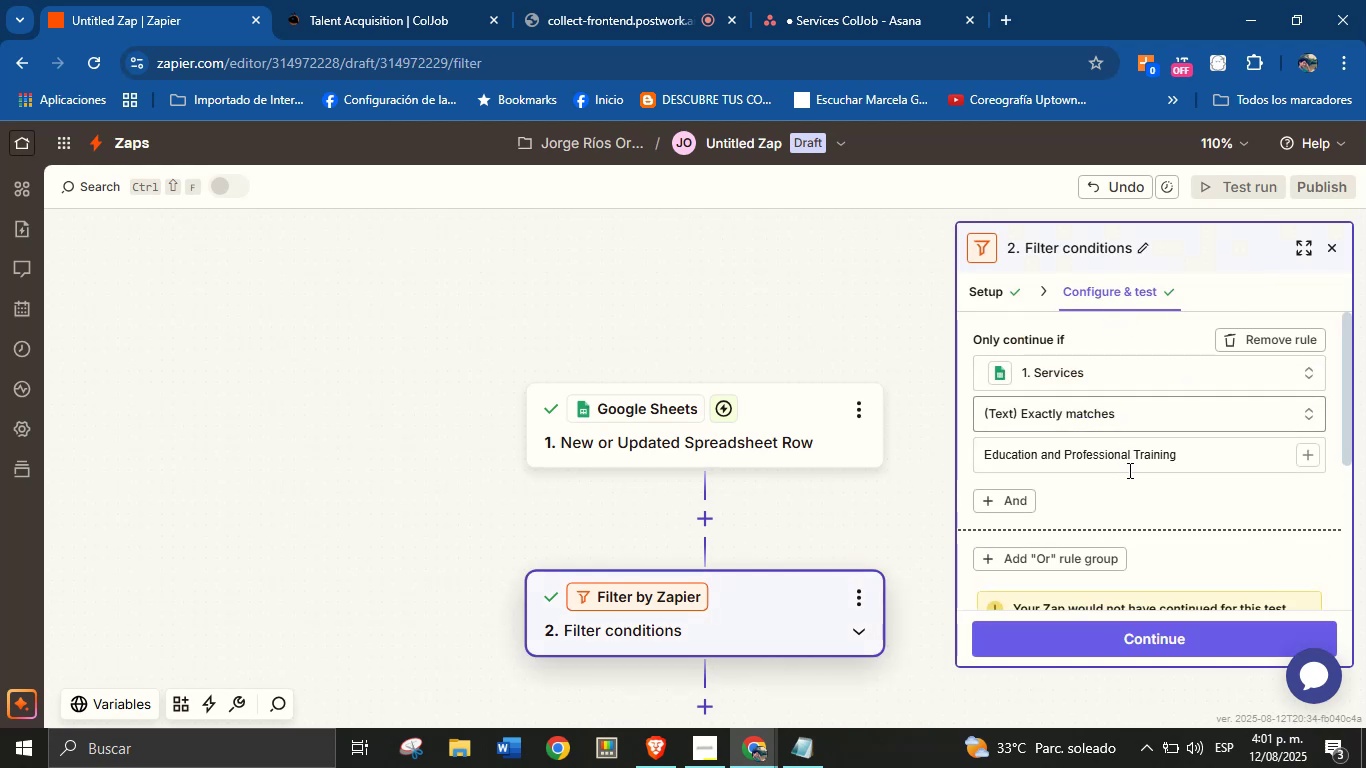 
scroll: coordinate [1140, 470], scroll_direction: down, amount: 2.0
 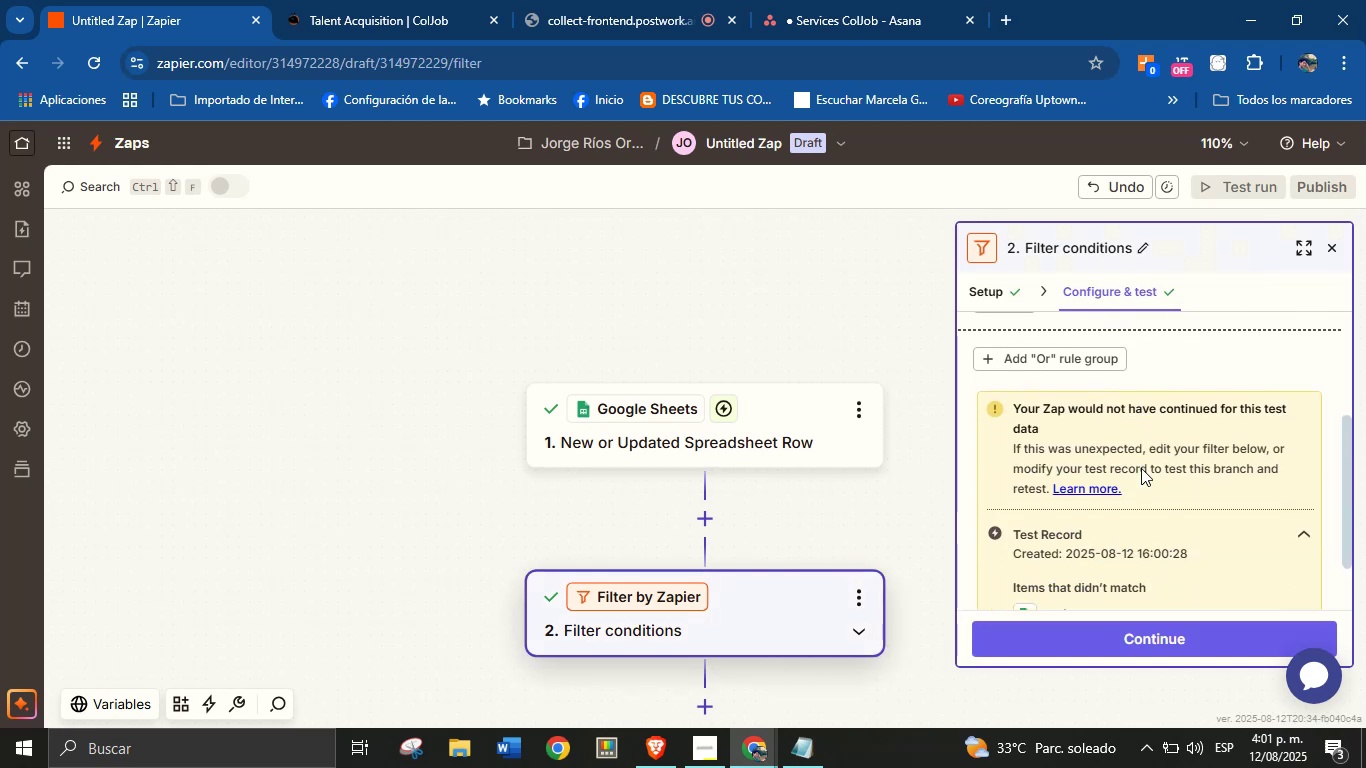 
scroll: coordinate [1141, 466], scroll_direction: up, amount: 2.0
 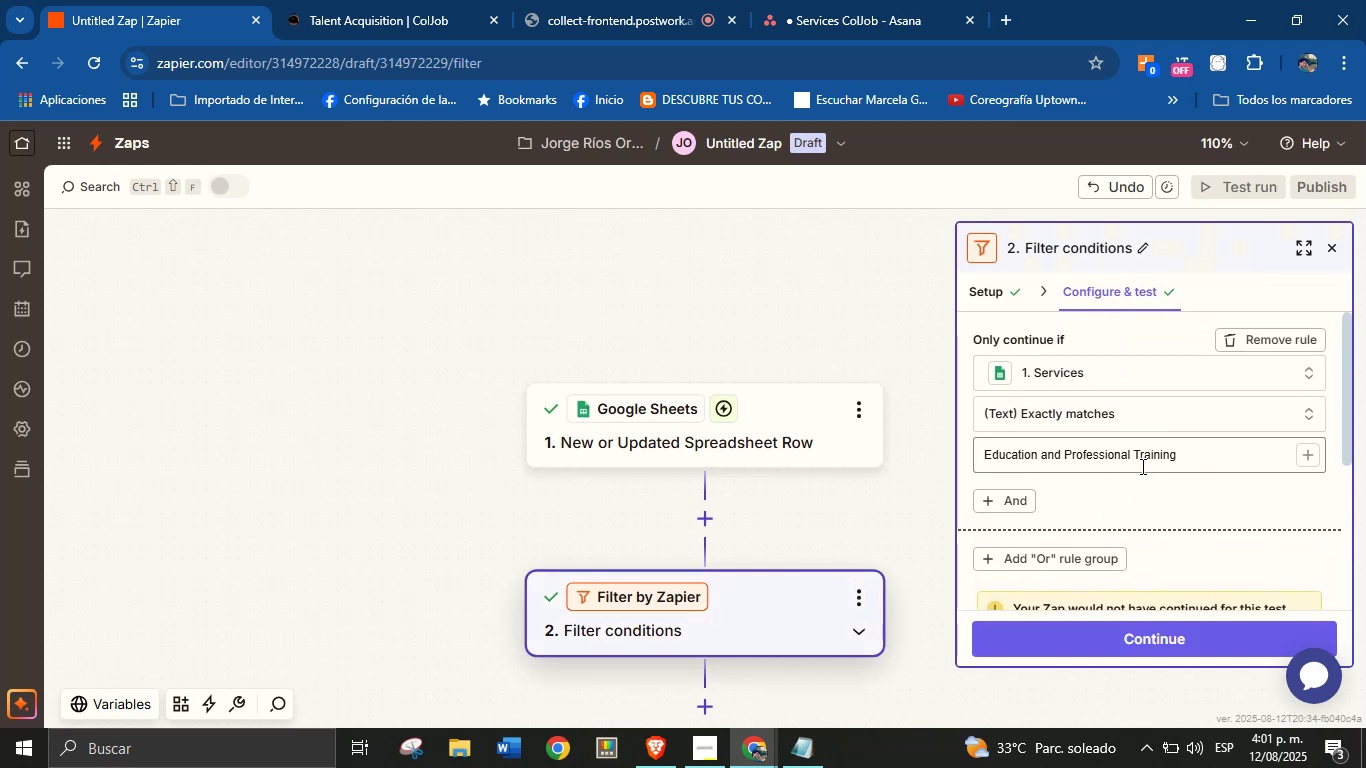 
scroll: coordinate [1141, 481], scroll_direction: down, amount: 2.0
 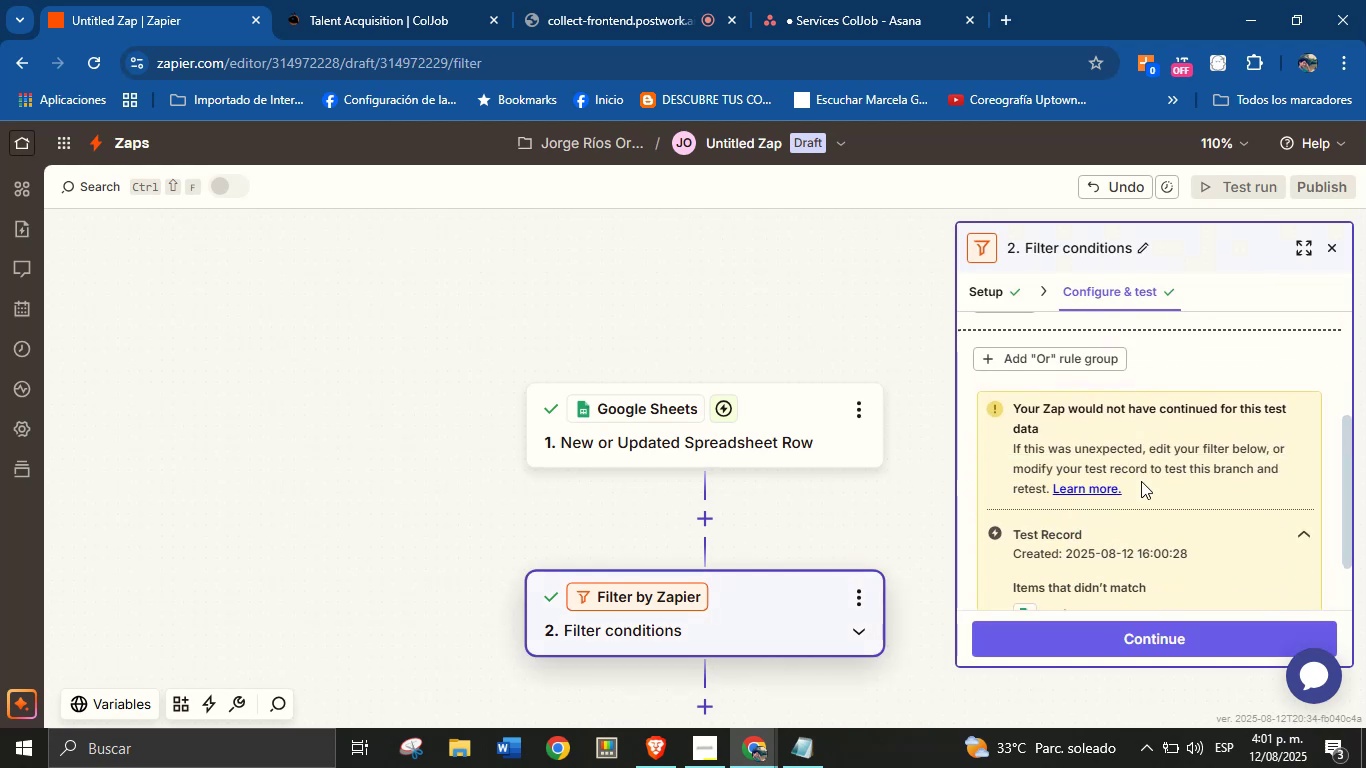 
scroll: coordinate [1141, 481], scroll_direction: none, amount: 0.0
 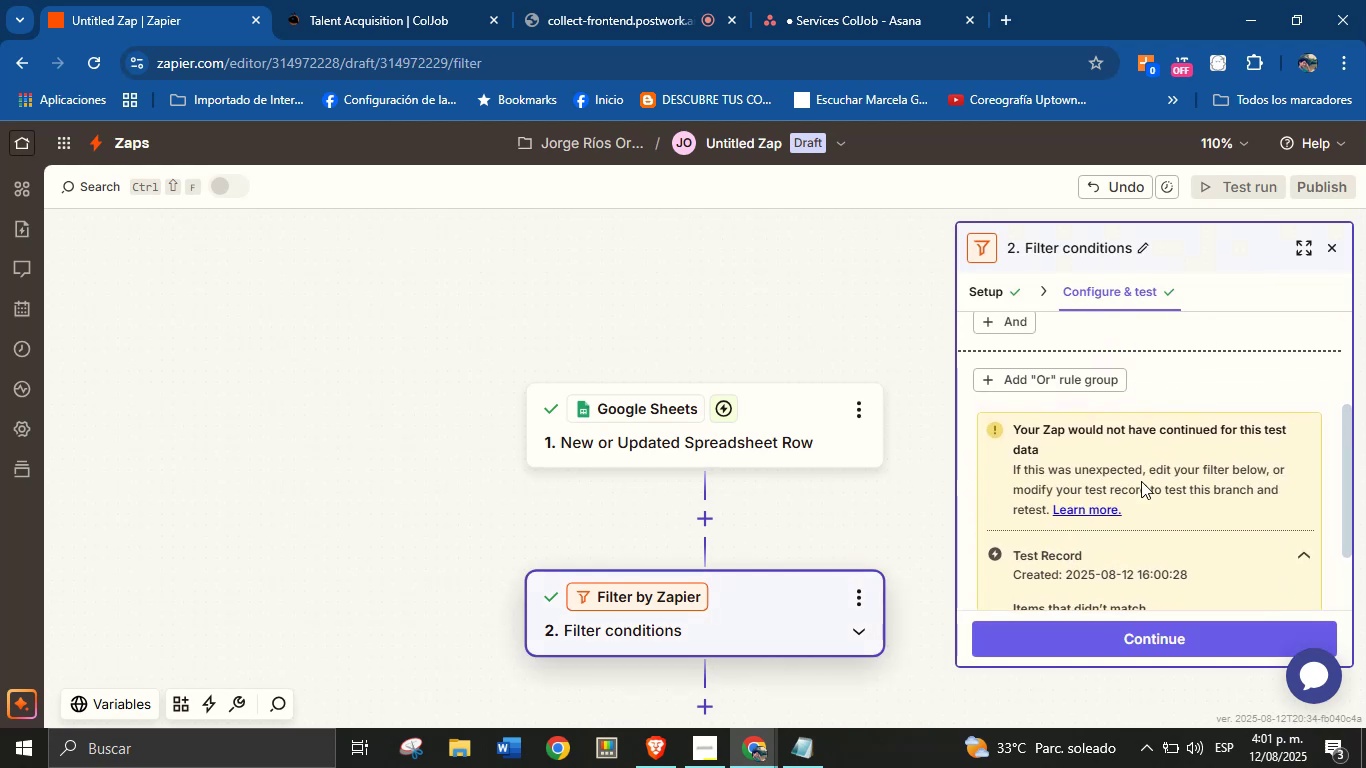 
scroll: coordinate [1140, 481], scroll_direction: down, amount: 3.0
 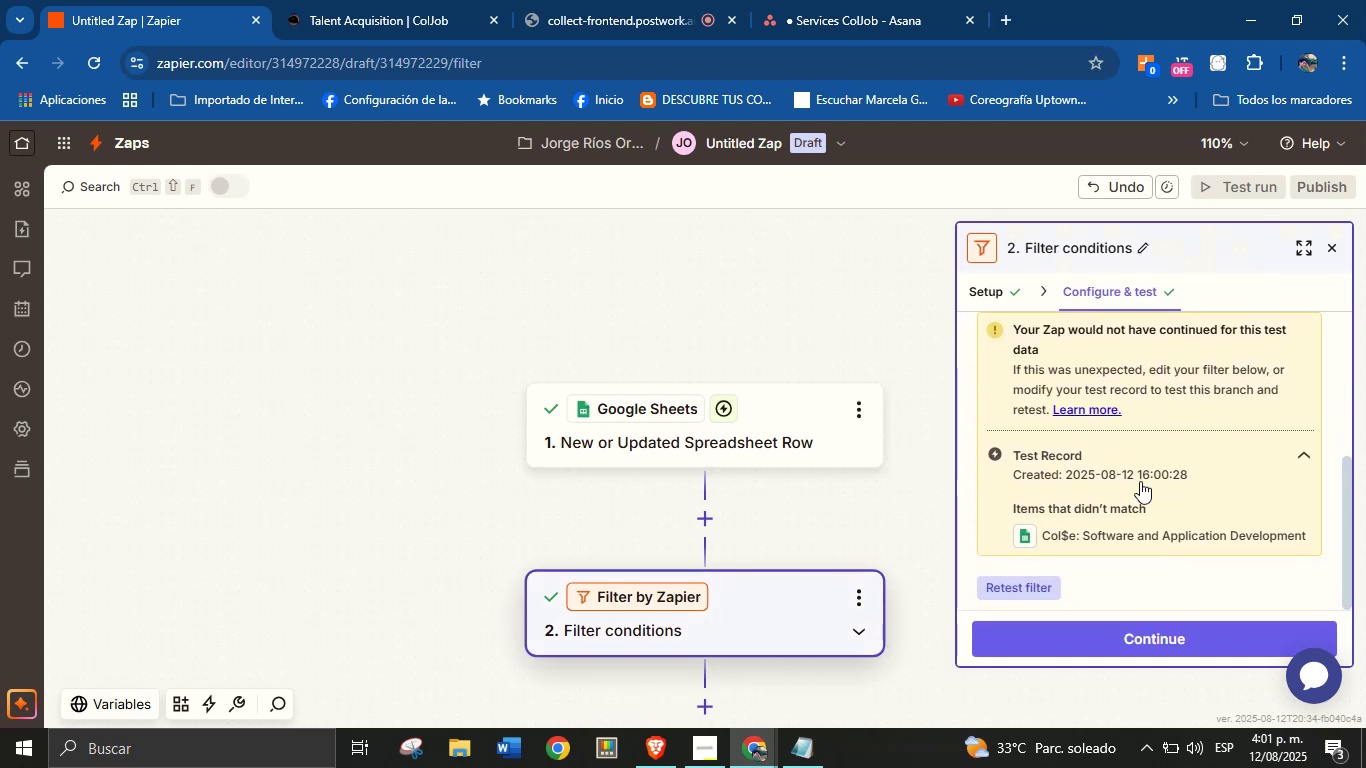 
scroll: coordinate [1129, 471], scroll_direction: up, amount: 5.0
 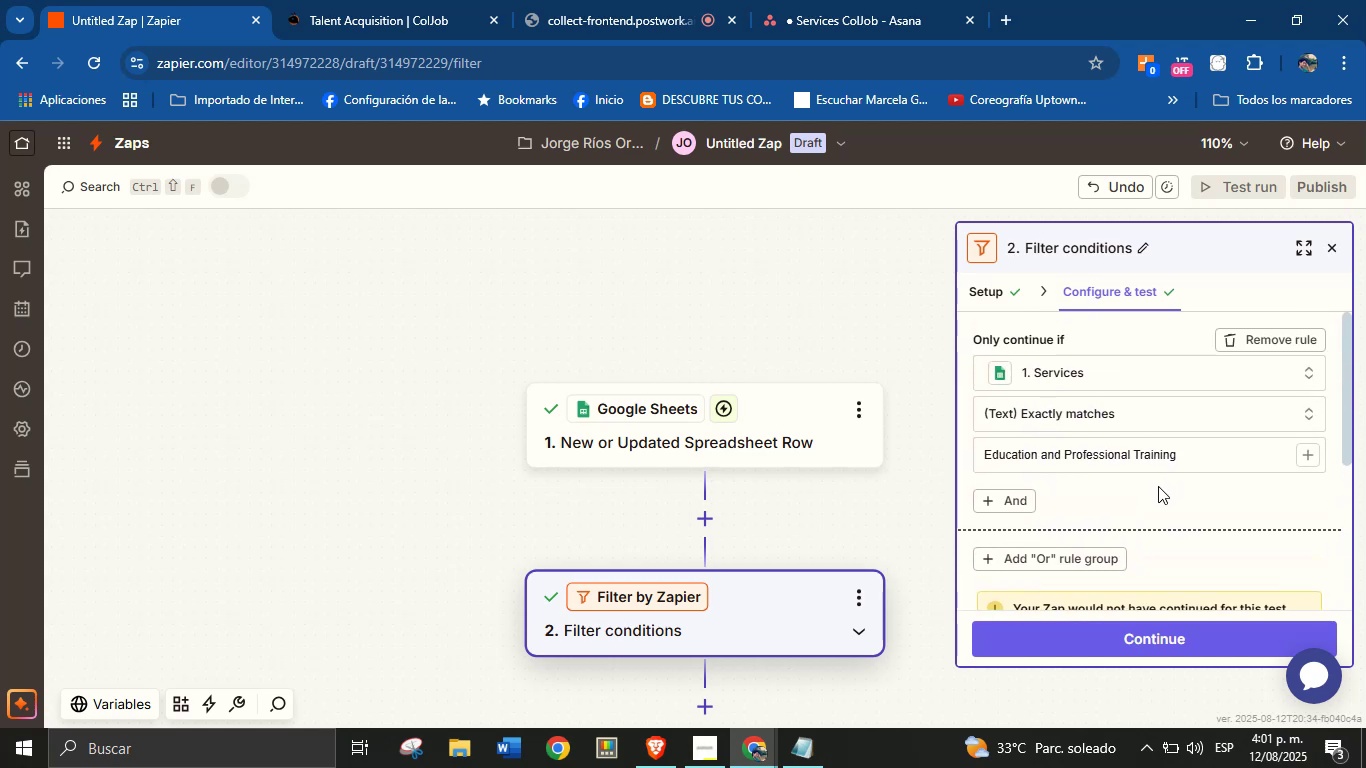 
scroll: coordinate [1126, 460], scroll_direction: down, amount: 7.0
 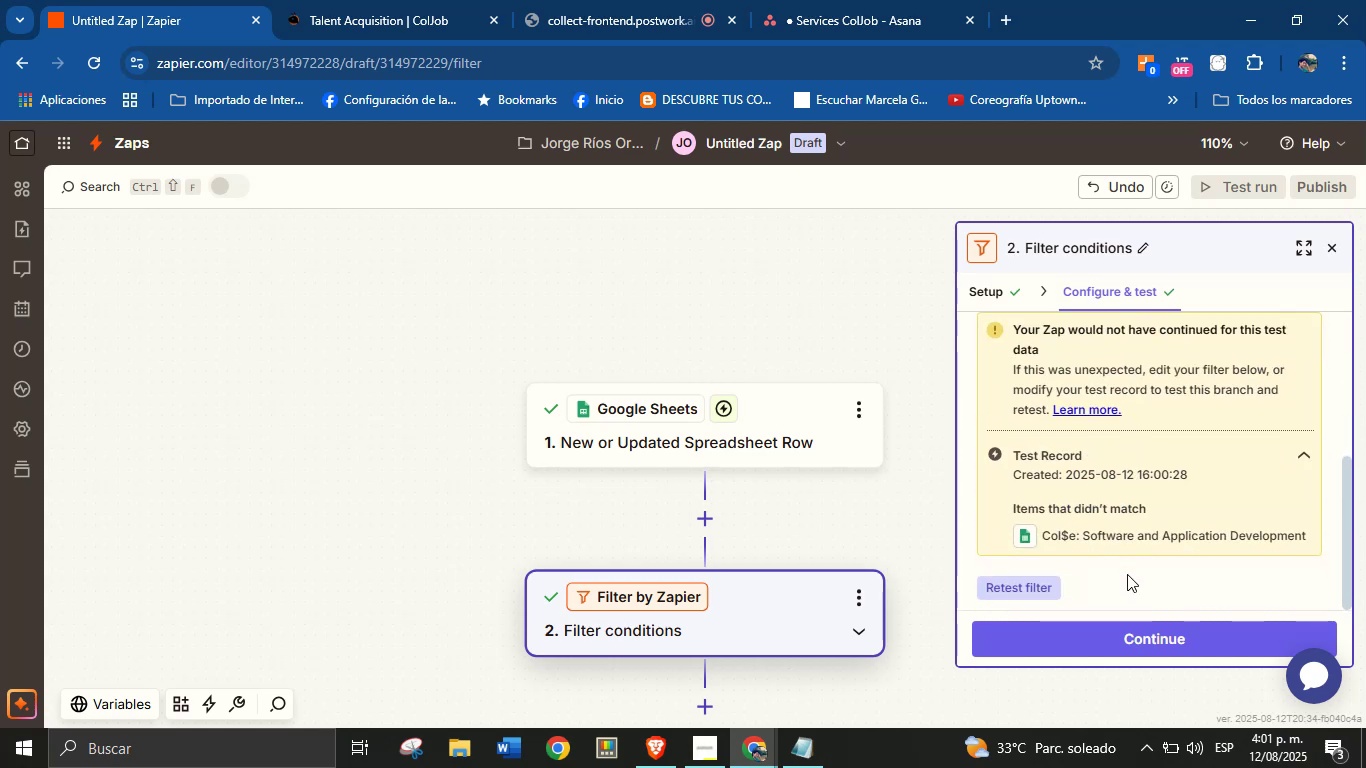 
scroll: coordinate [1126, 468], scroll_direction: up, amount: 4.0
 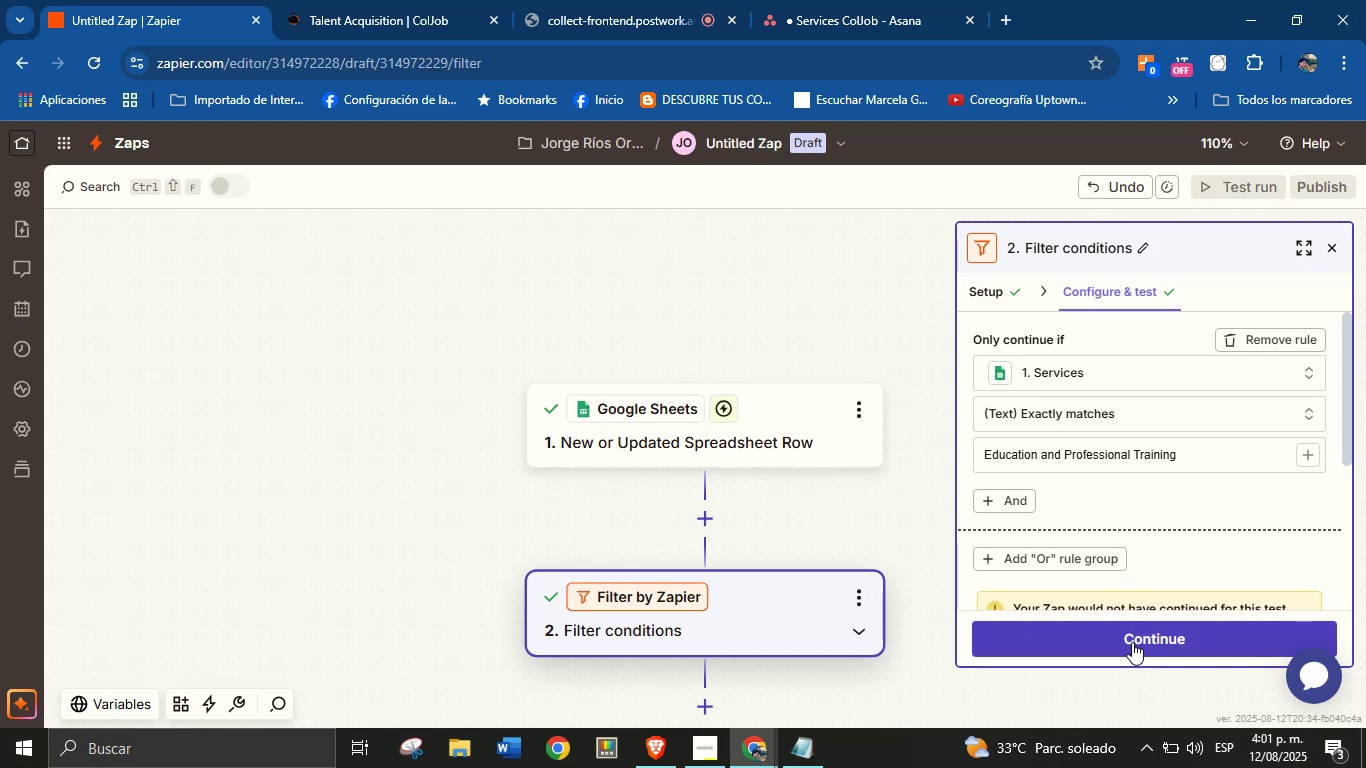 
wait(11.3)
 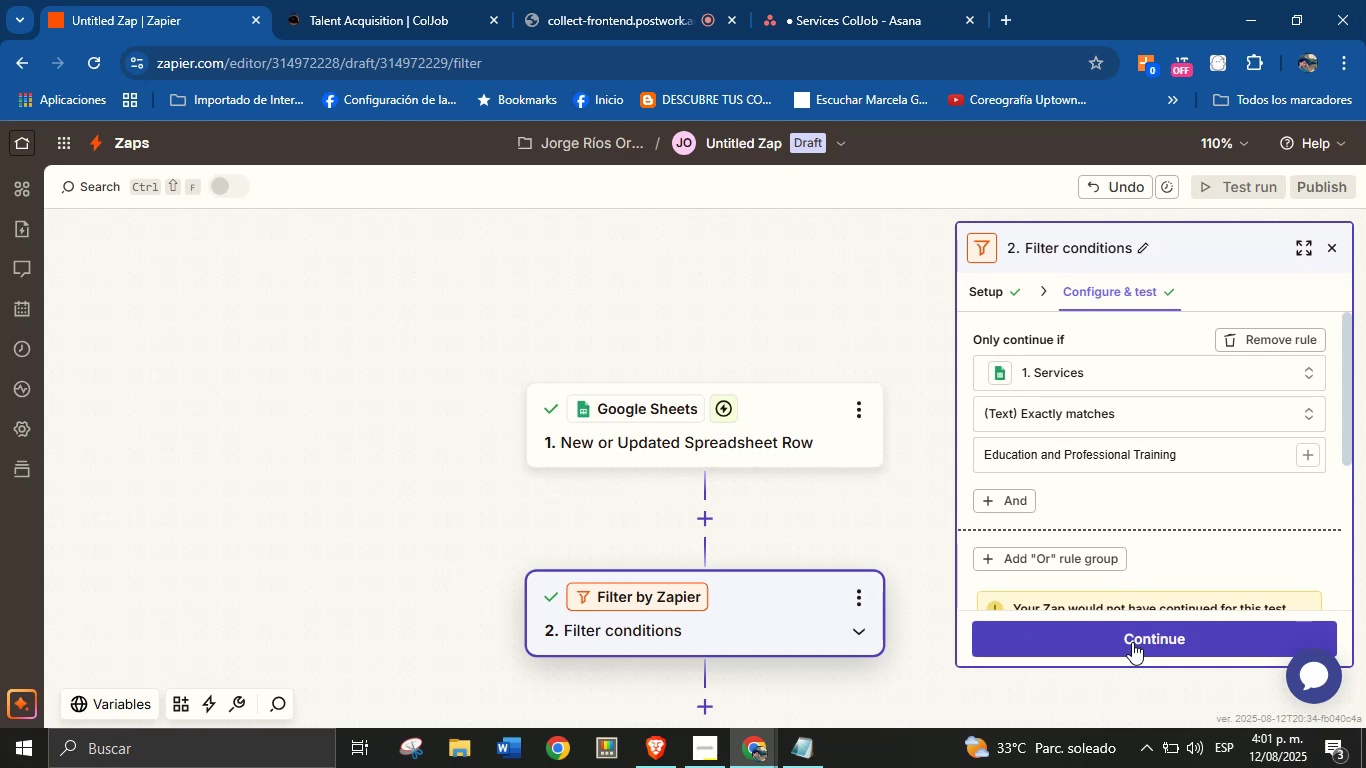 
scroll: coordinate [863, 533], scroll_direction: down, amount: 6.0
 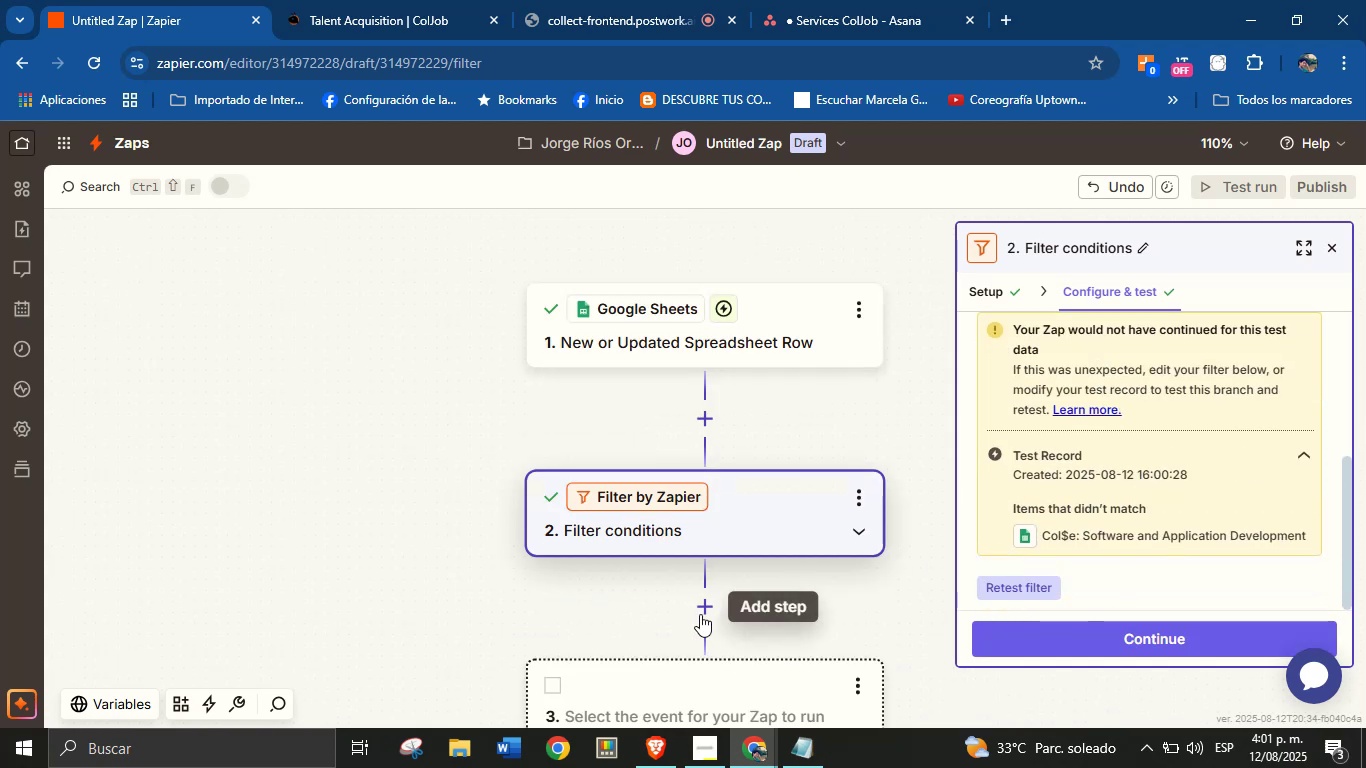 
left_click([708, 606])
 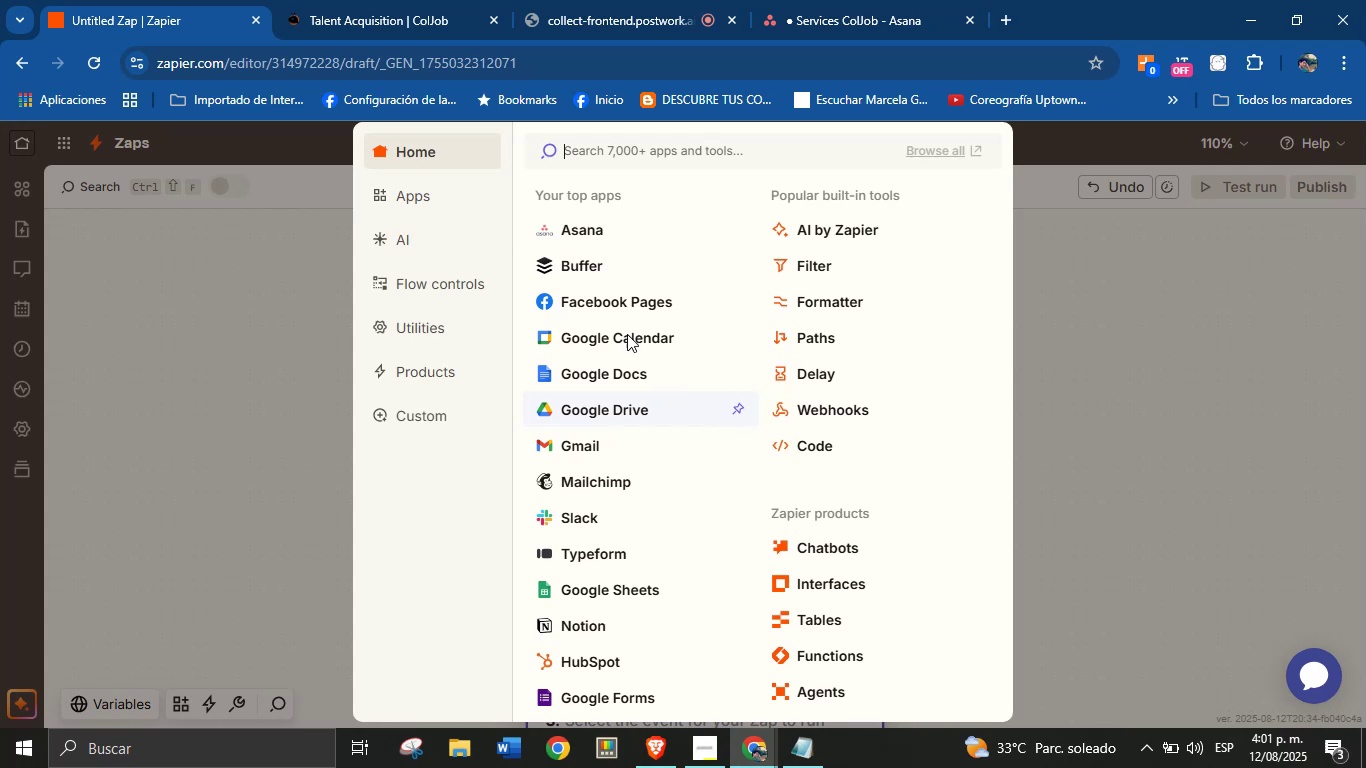 
left_click([589, 229])
 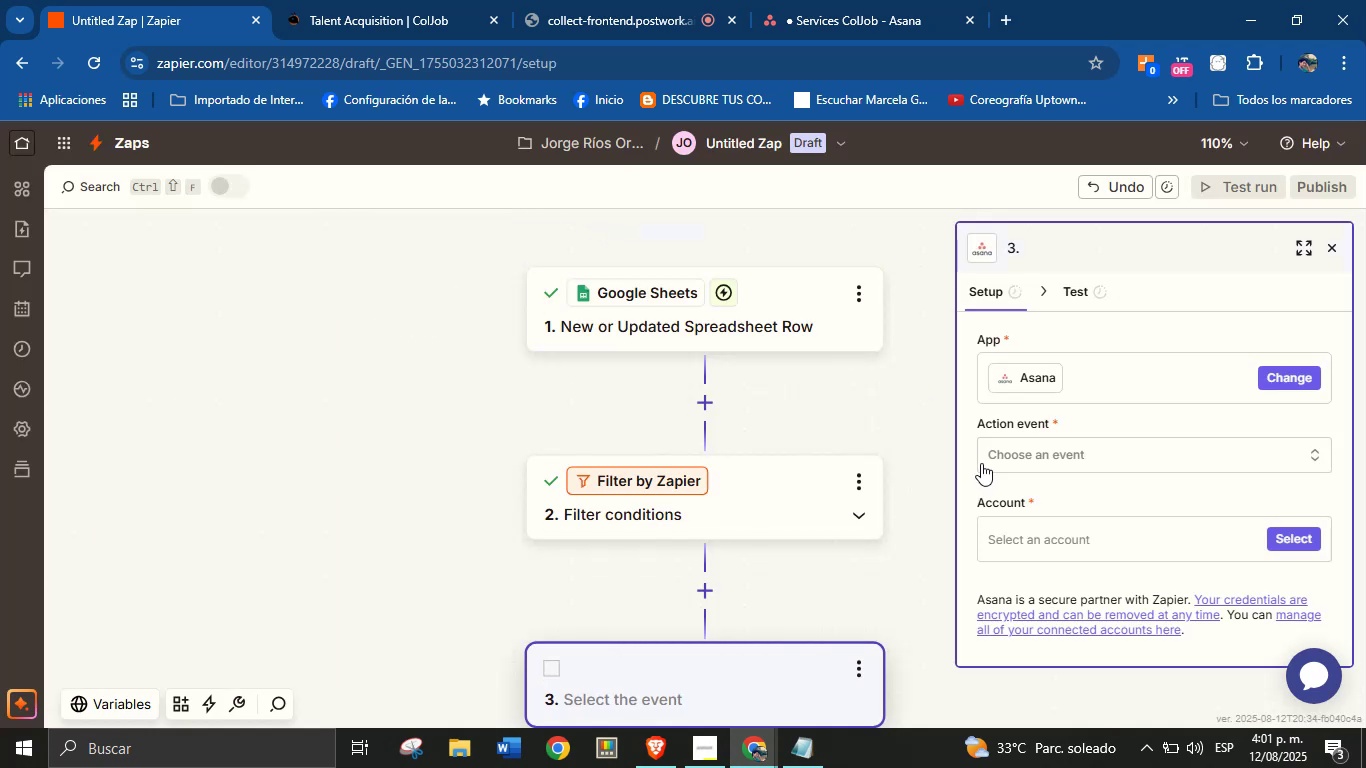 
left_click([1037, 447])
 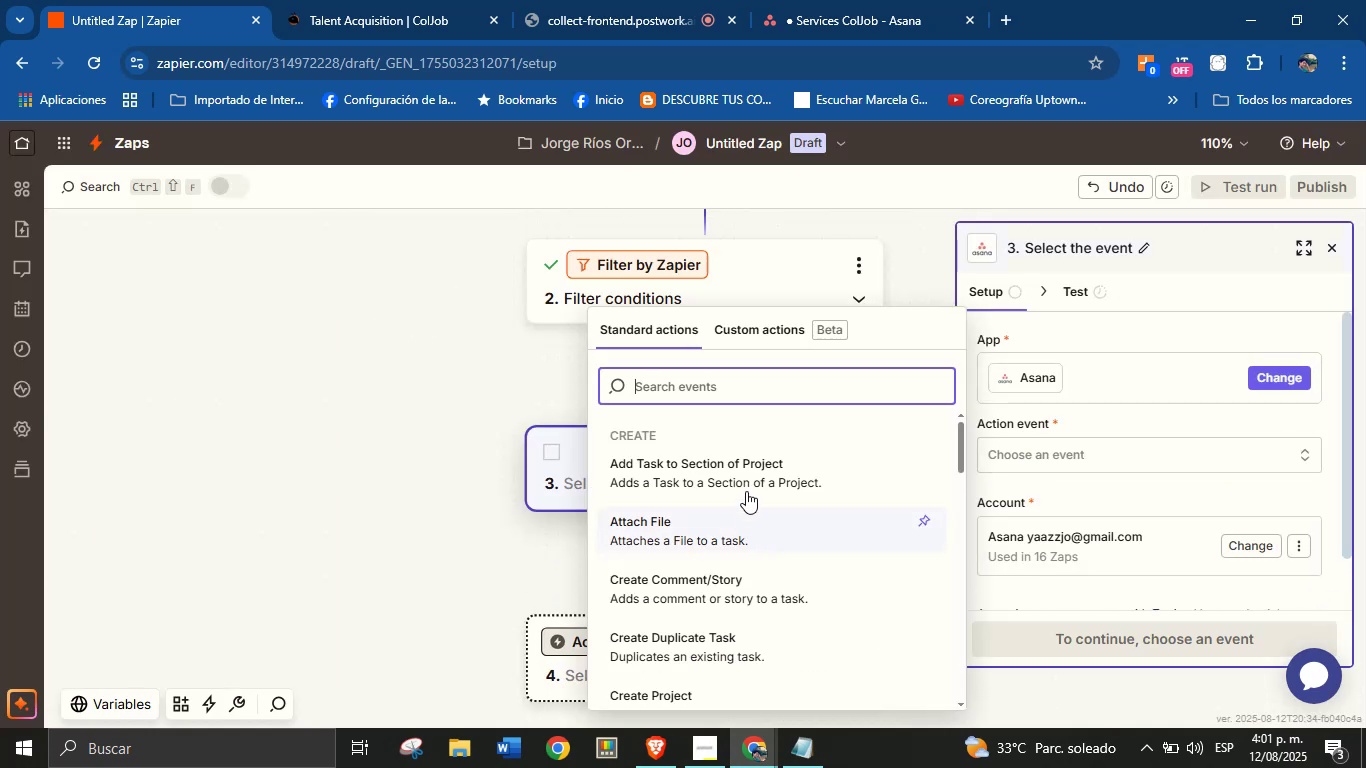 
key(C)
 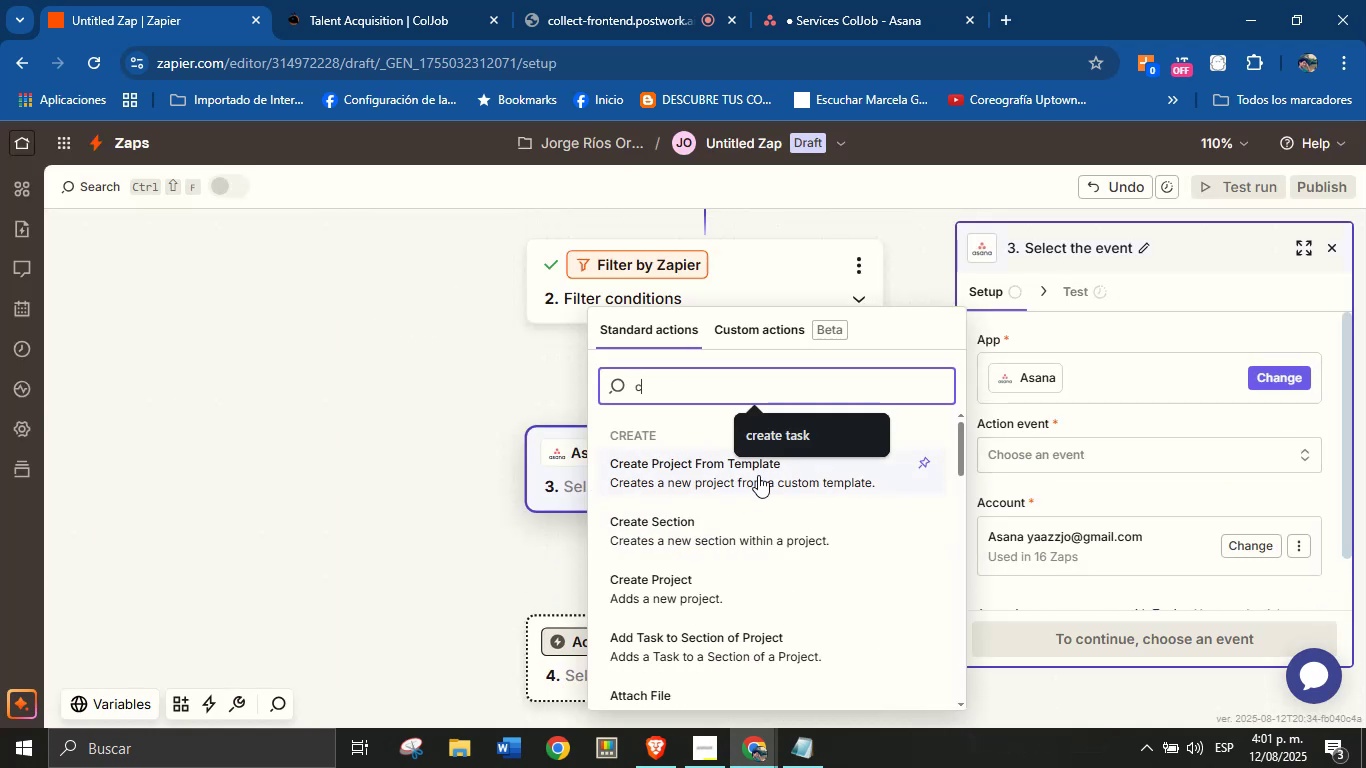 
left_click([794, 428])
 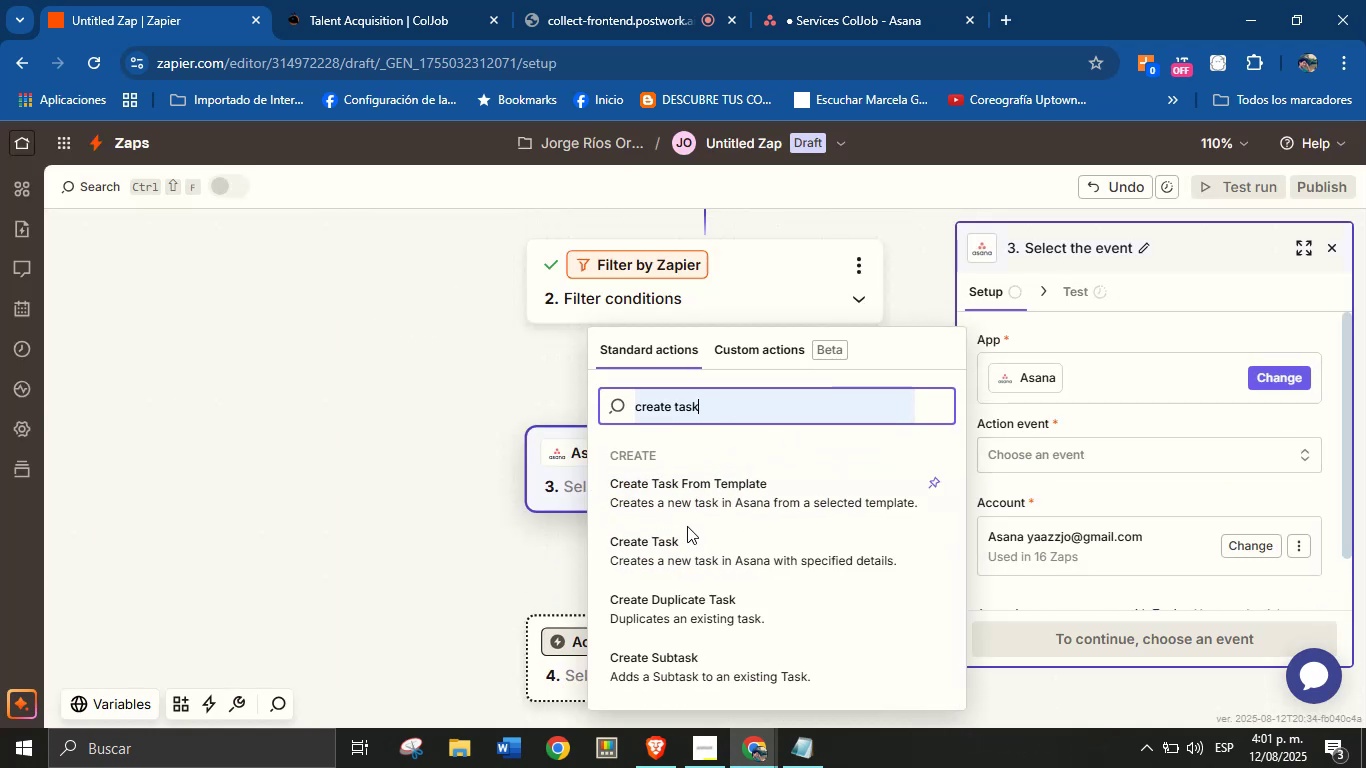 
left_click([681, 542])
 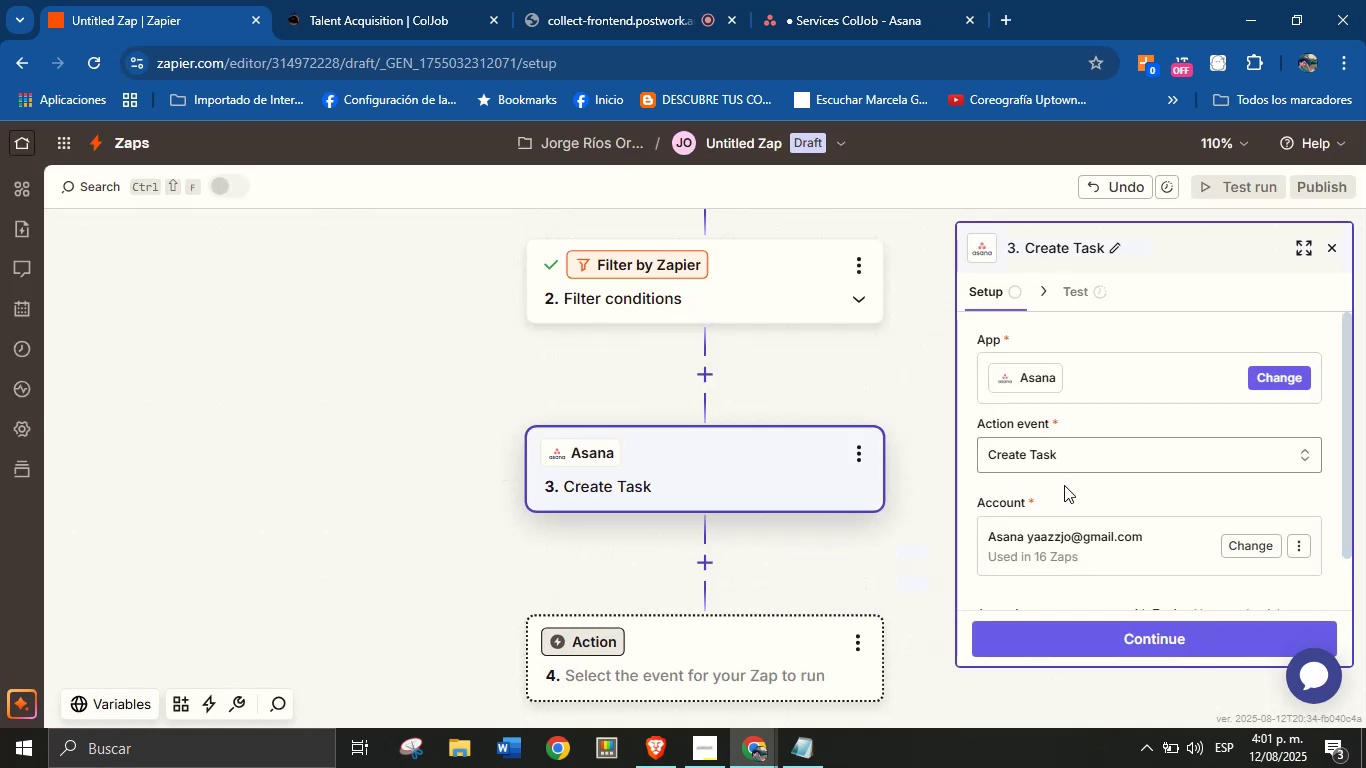 
scroll: coordinate [1100, 486], scroll_direction: down, amount: 2.0
 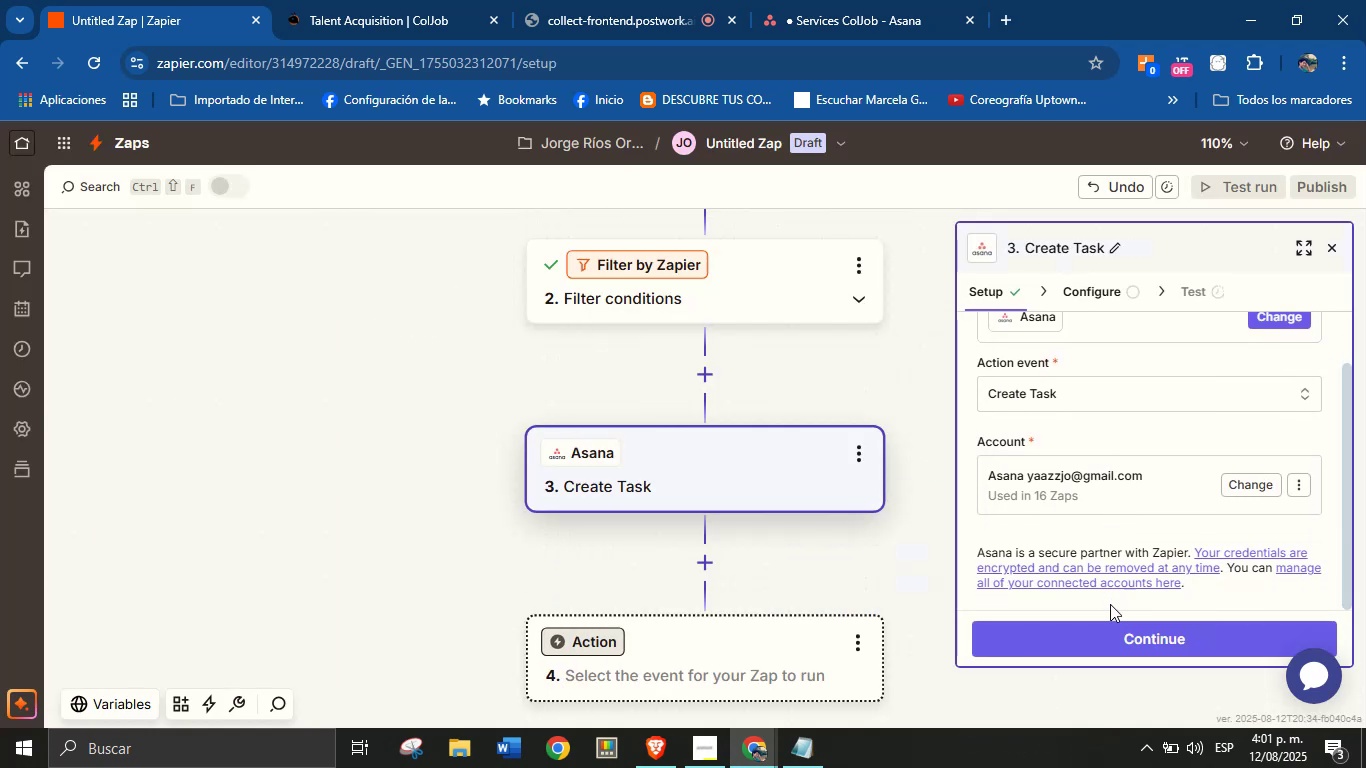 
left_click([1110, 633])
 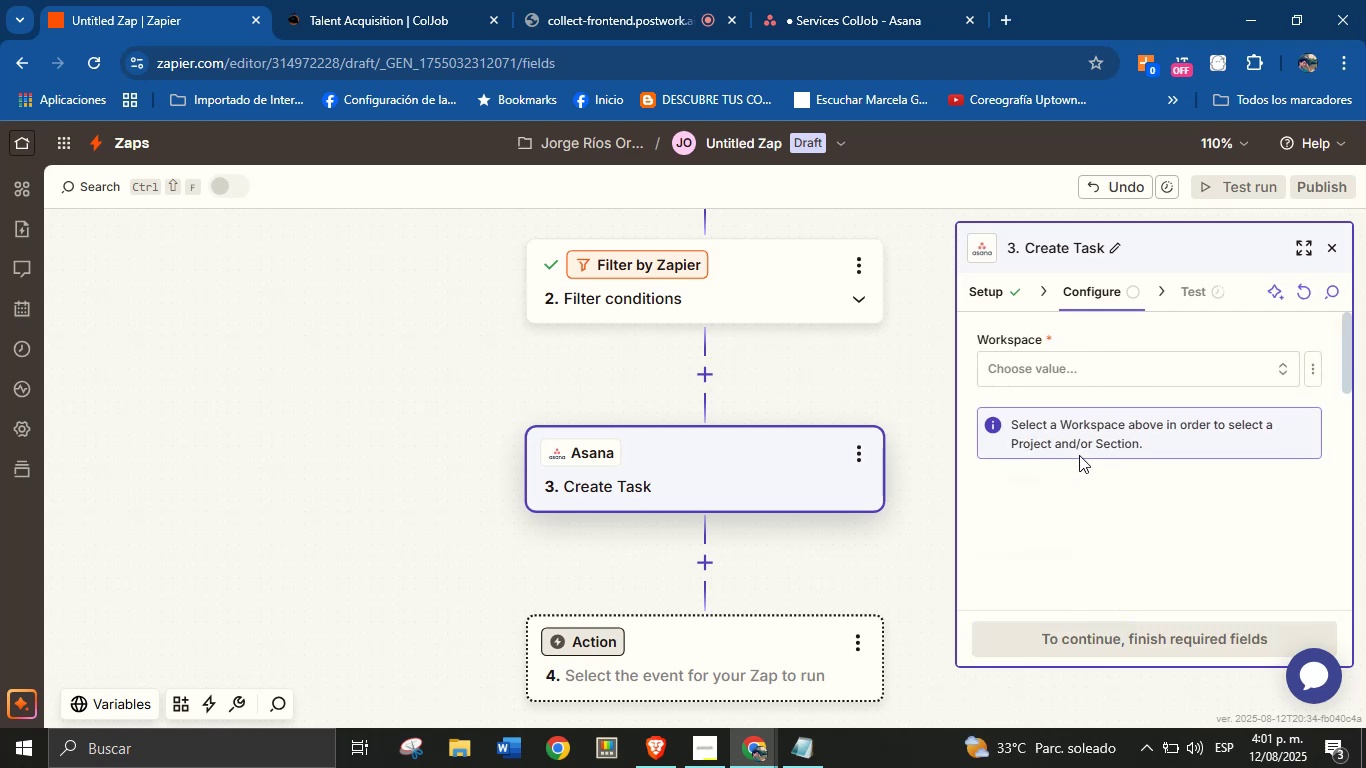 
left_click([1093, 373])
 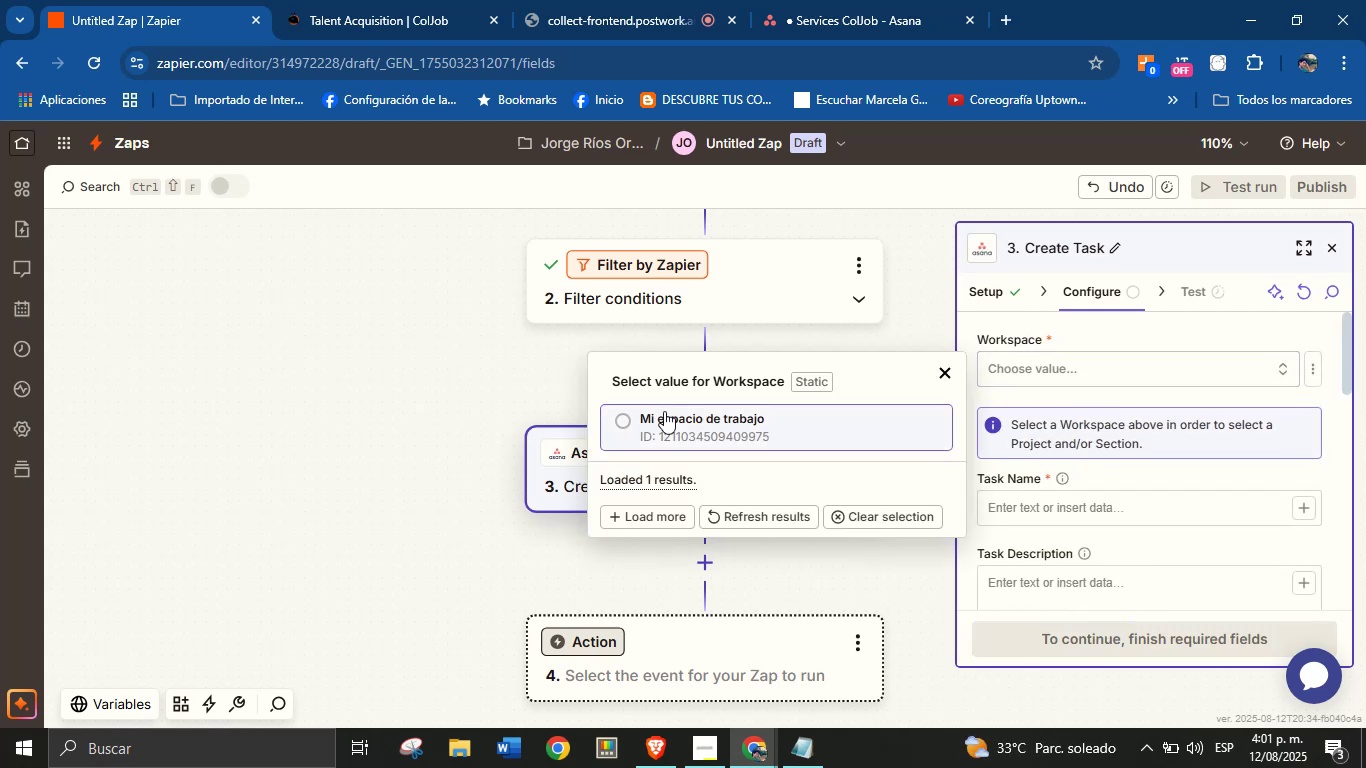 
left_click([674, 417])
 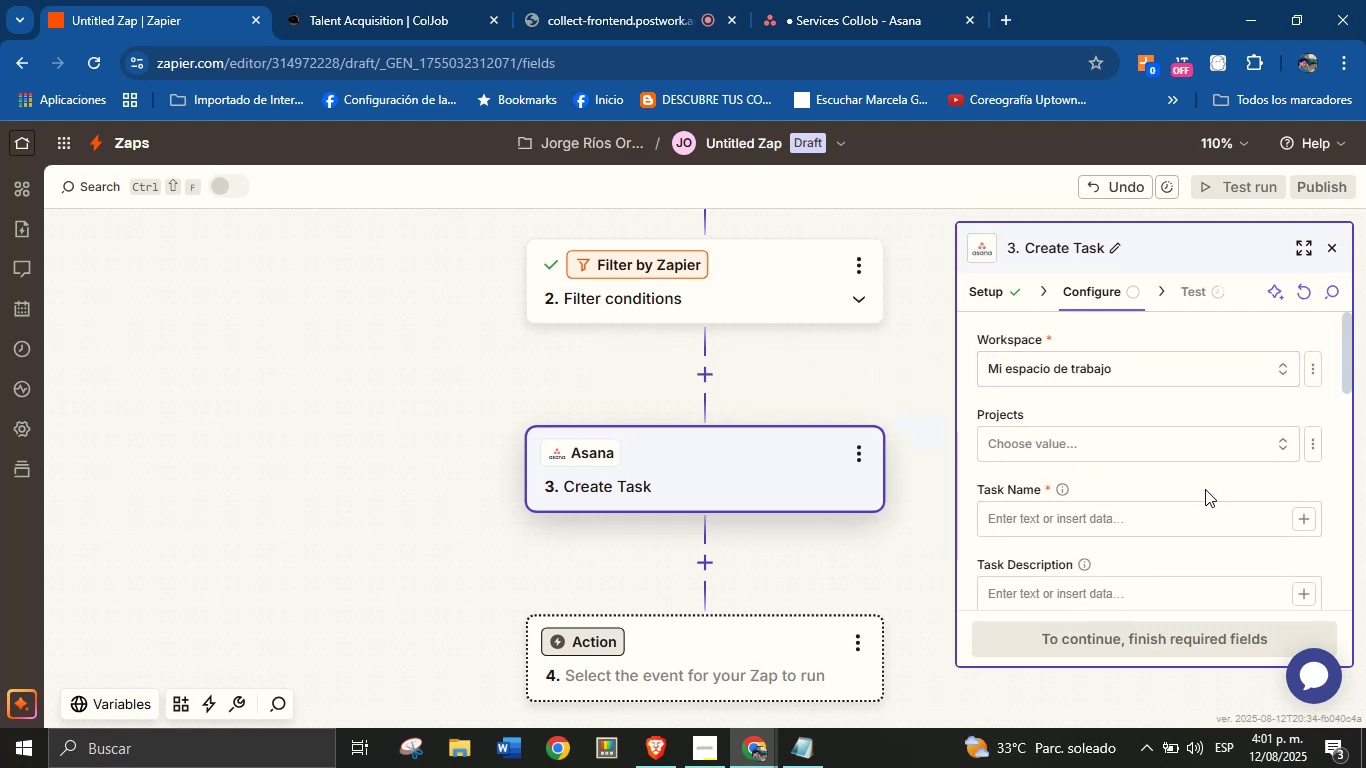 
left_click([1189, 449])
 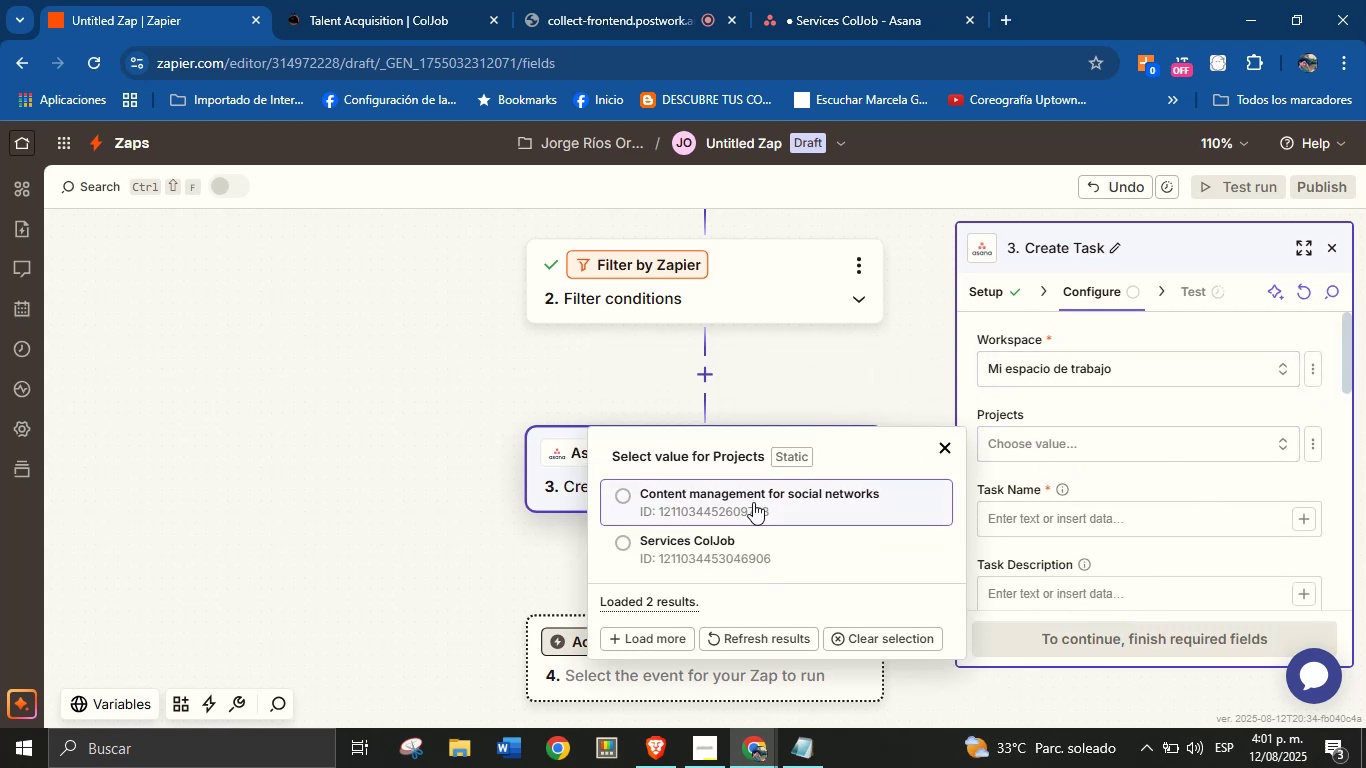 
left_click([719, 549])
 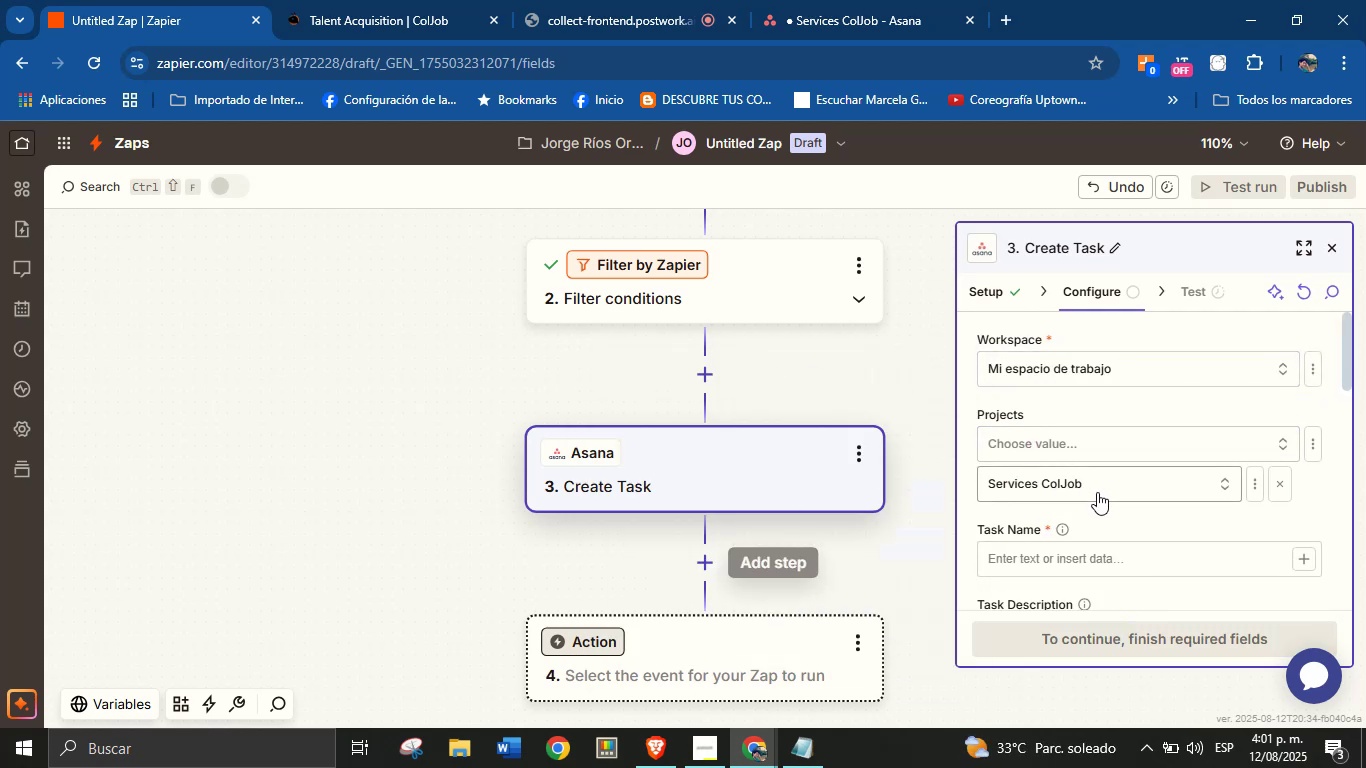 
left_click([1115, 519])
 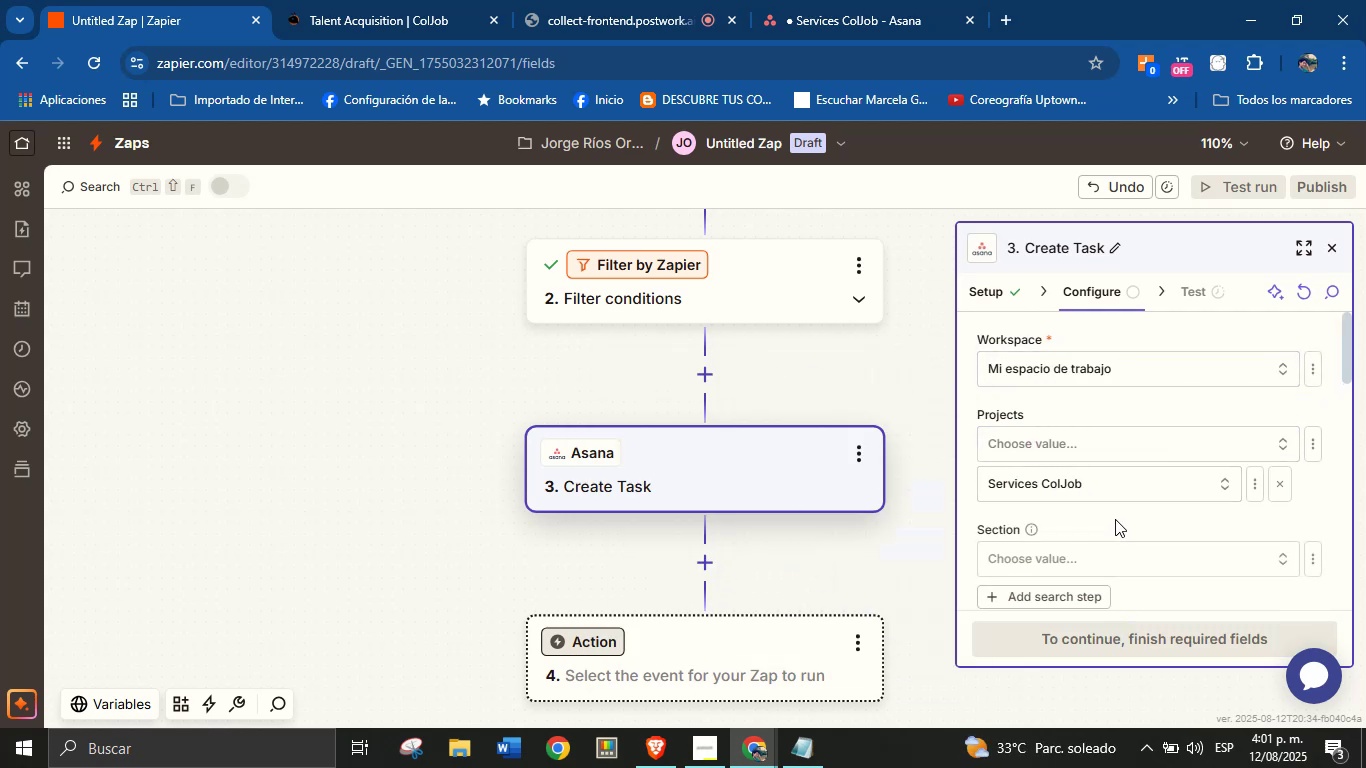 
scroll: coordinate [1115, 519], scroll_direction: up, amount: 1.0
 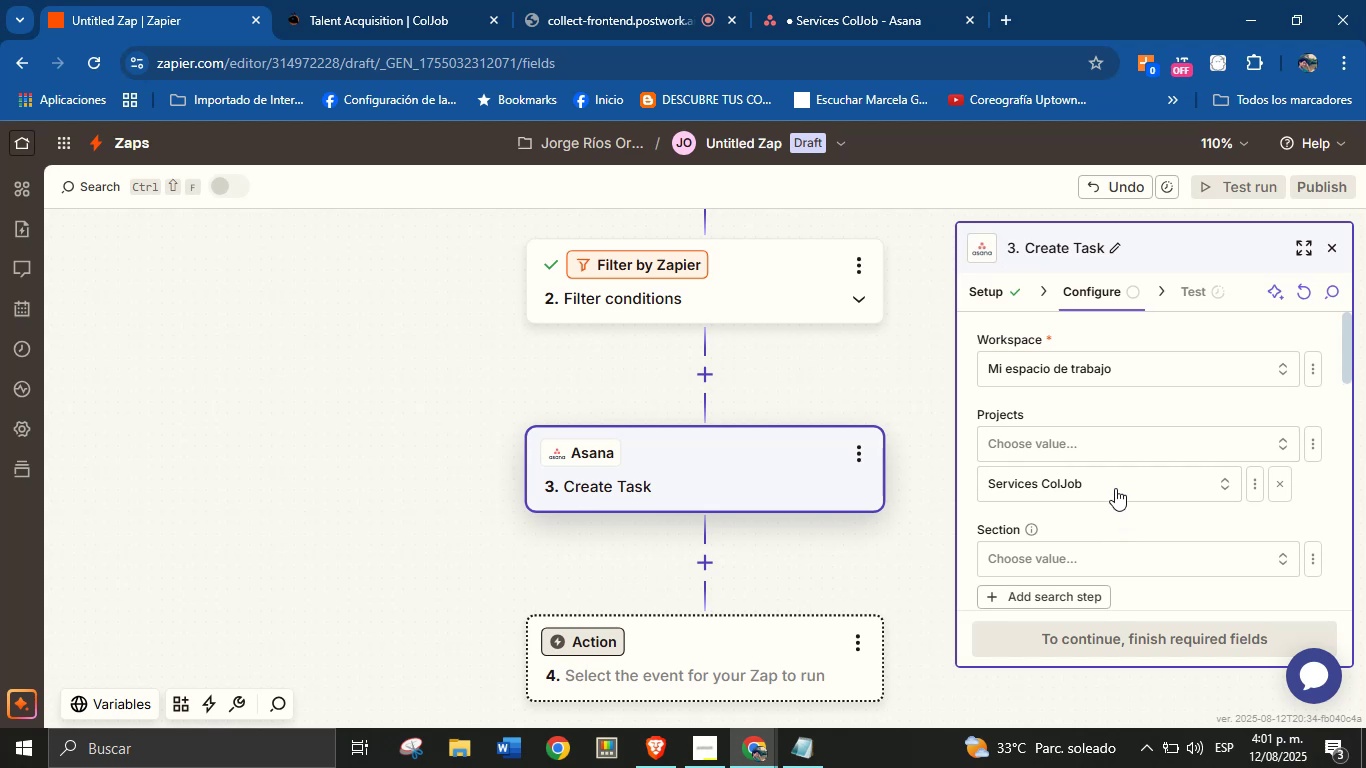 
scroll: coordinate [1096, 440], scroll_direction: down, amount: 1.0
 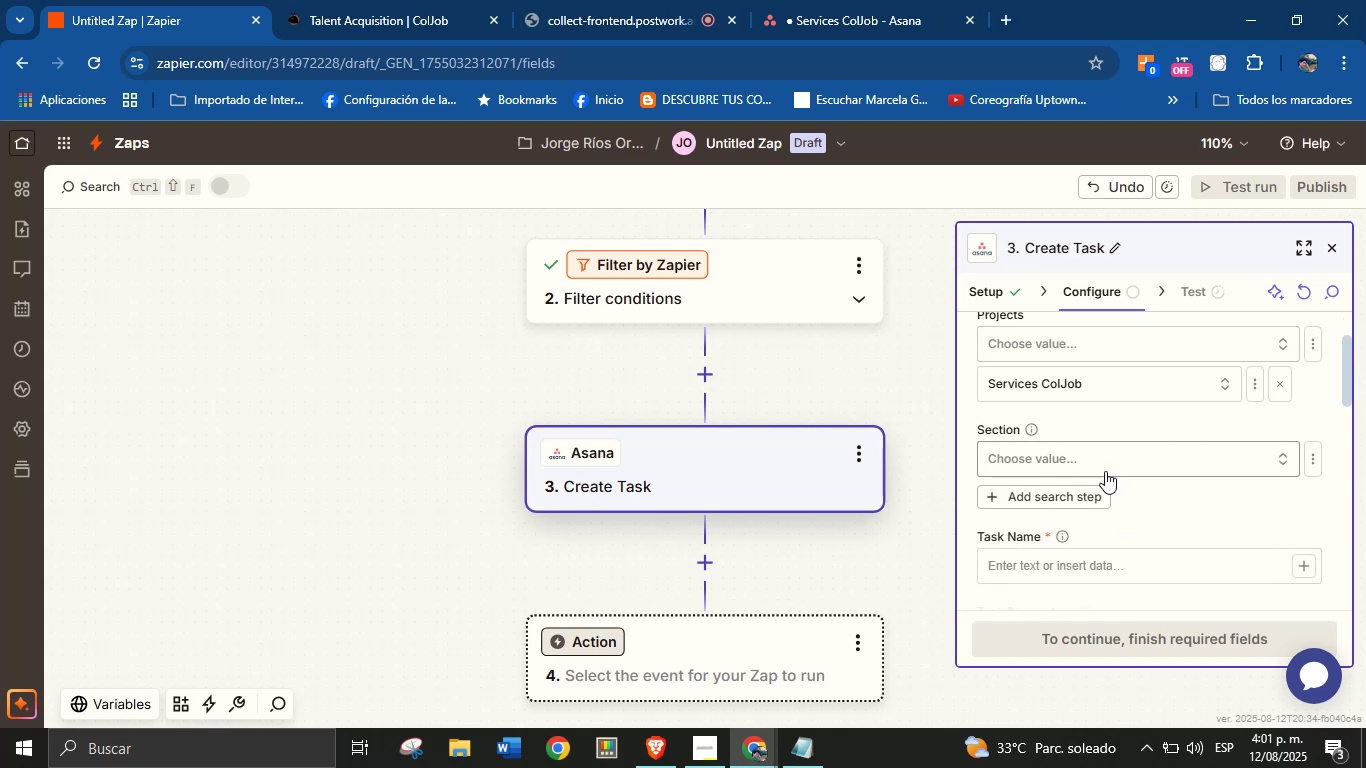 
left_click([1114, 451])
 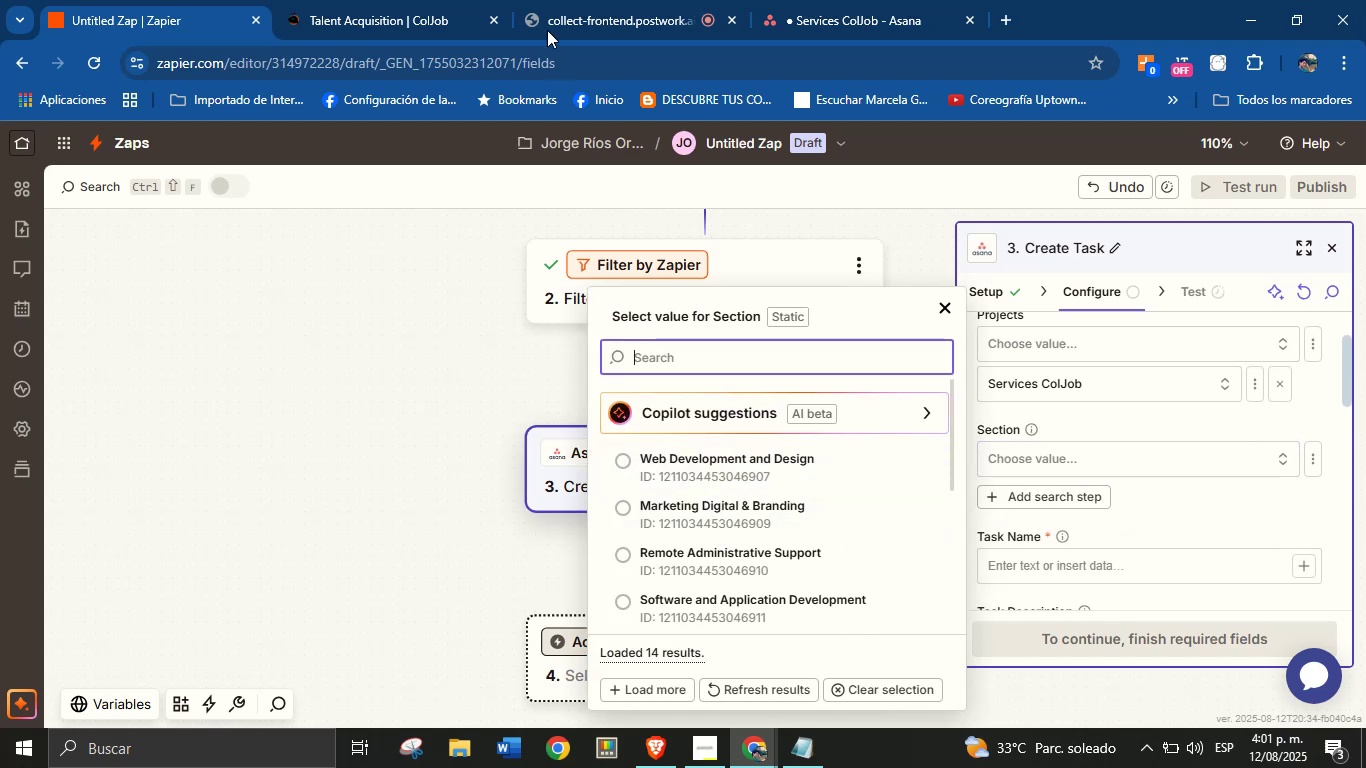 
left_click([339, 0])
 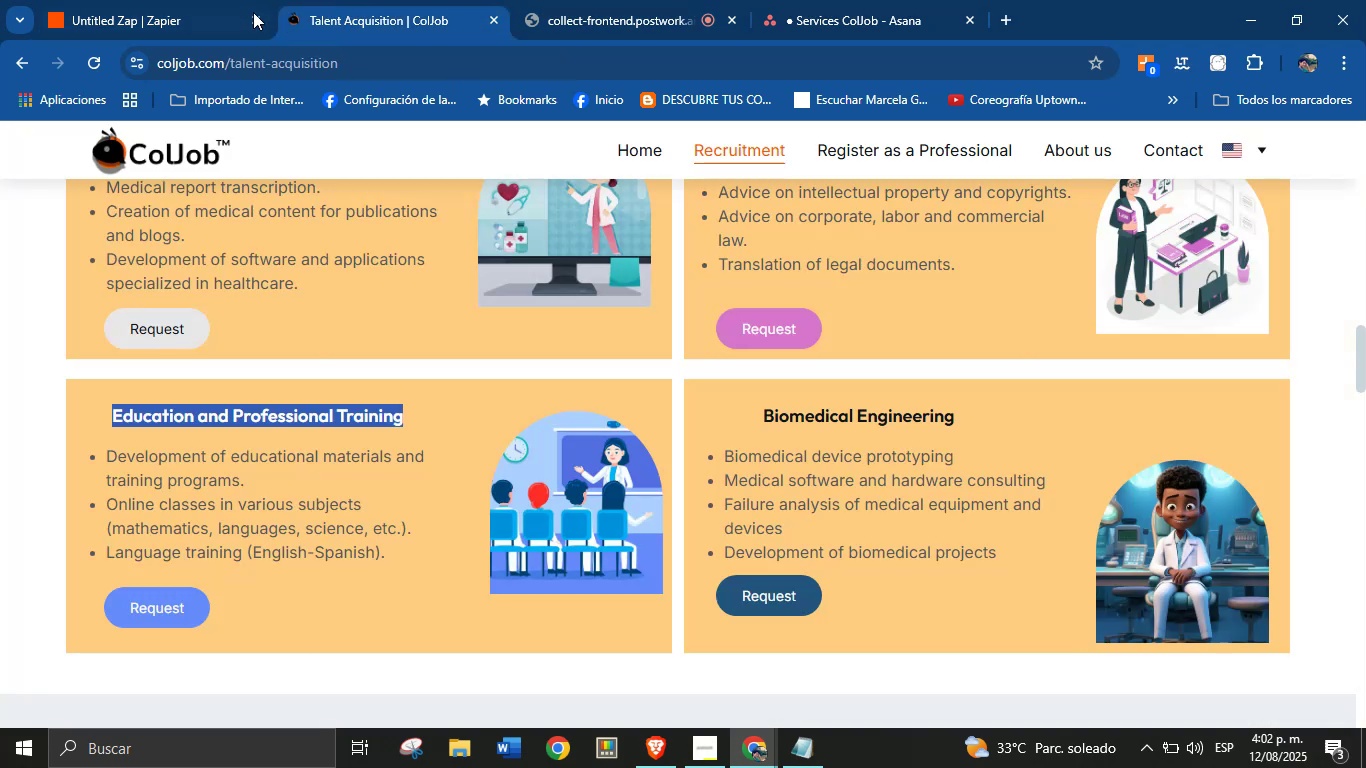 
left_click([189, 0])
 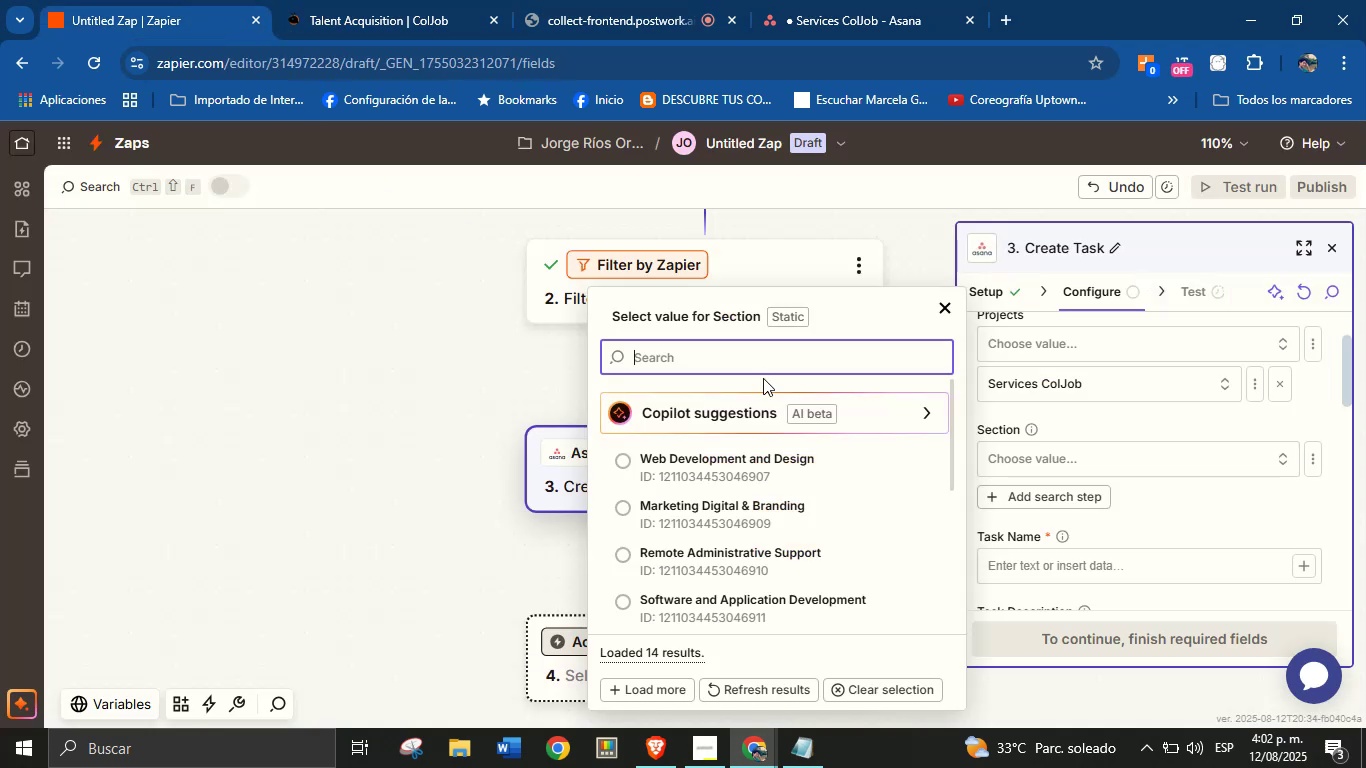 
type(educa)
 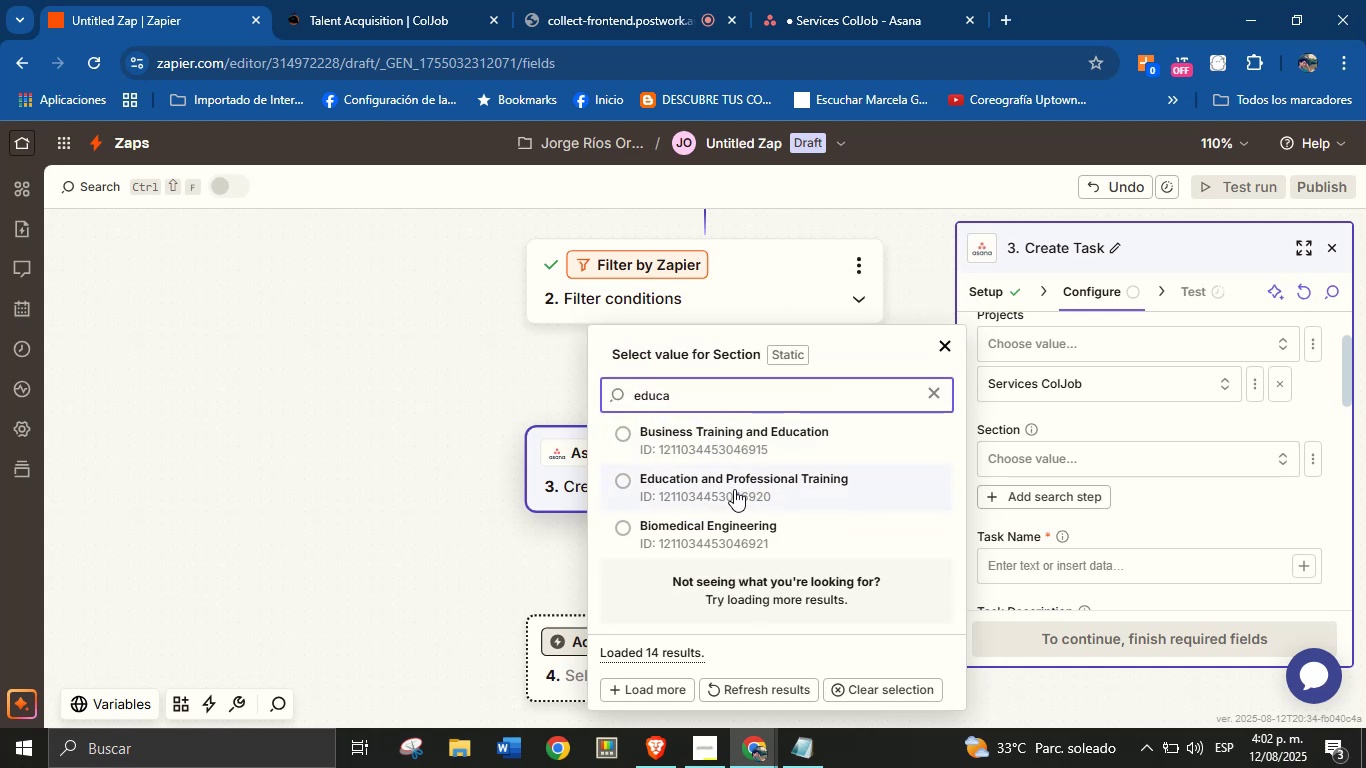 
left_click([738, 487])
 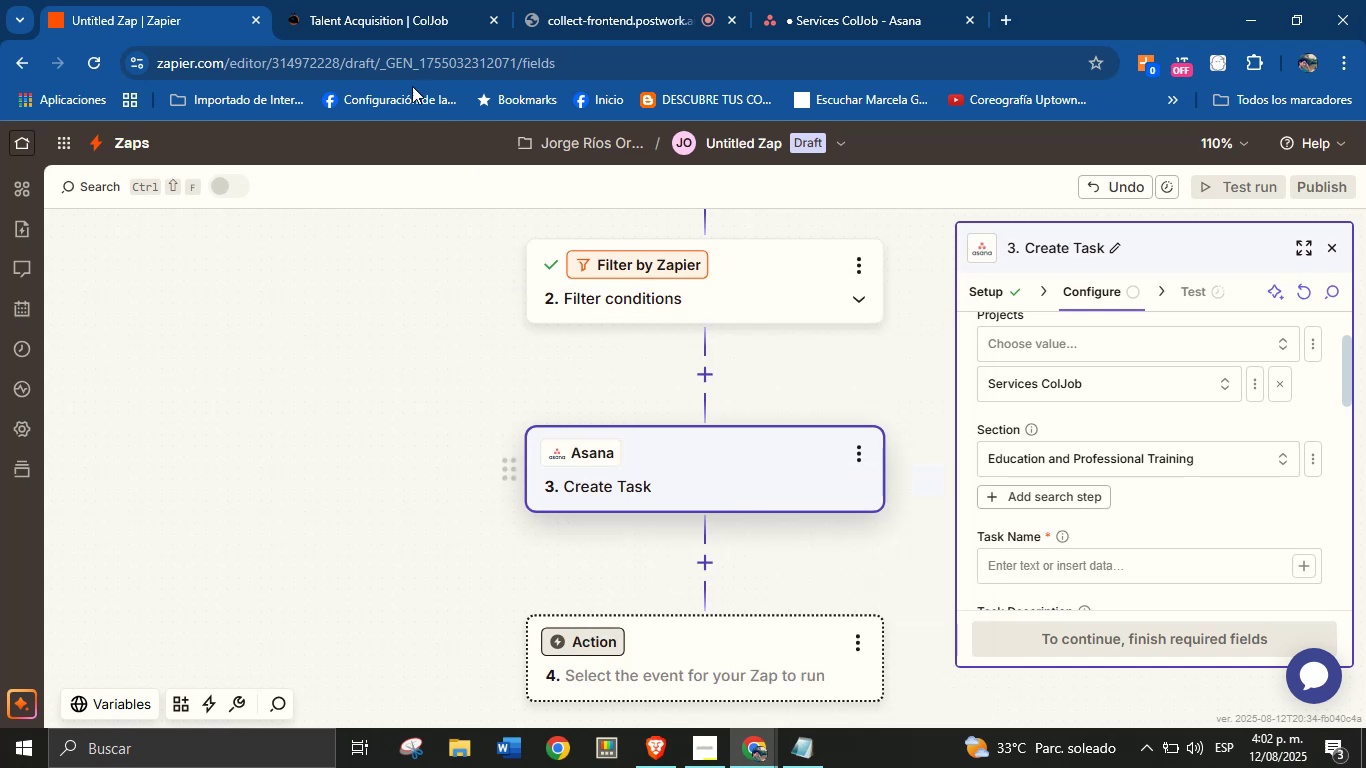 
left_click([383, 0])
 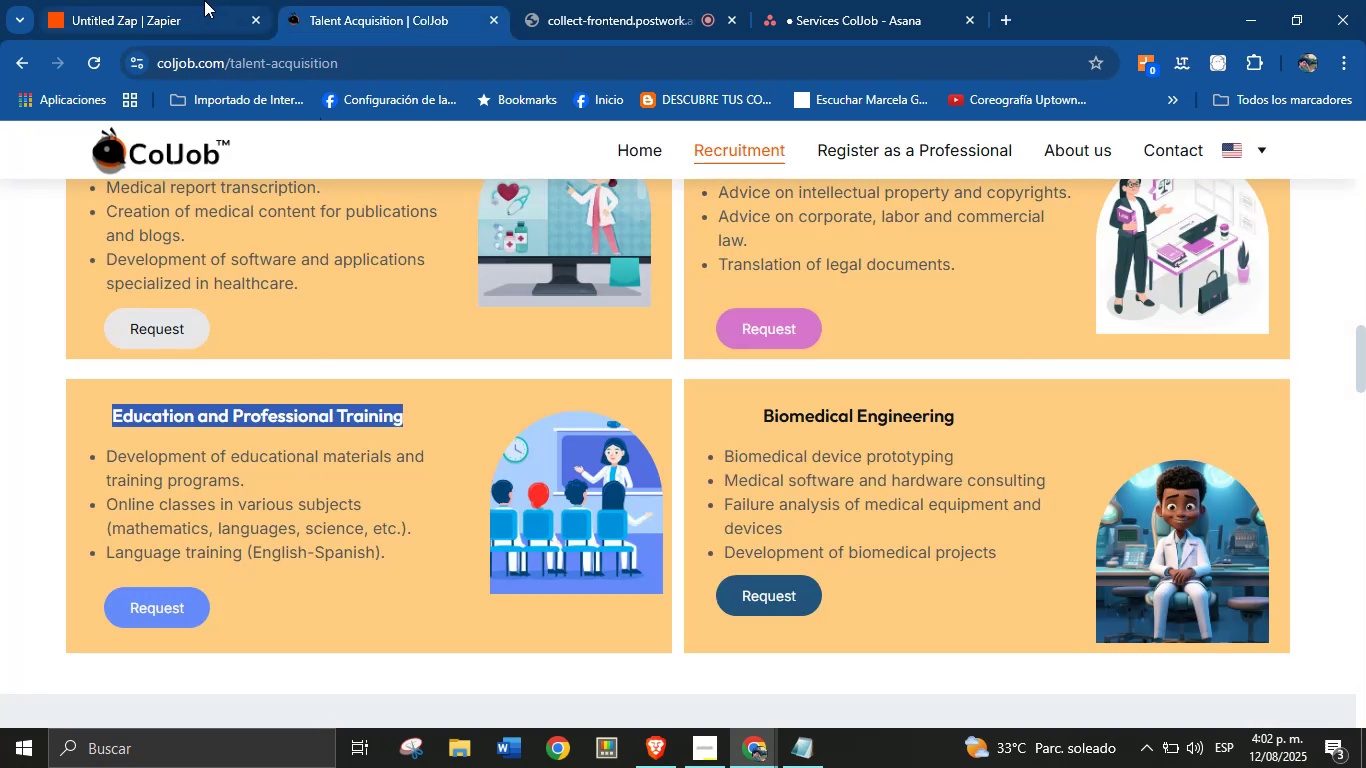 
left_click([196, 0])
 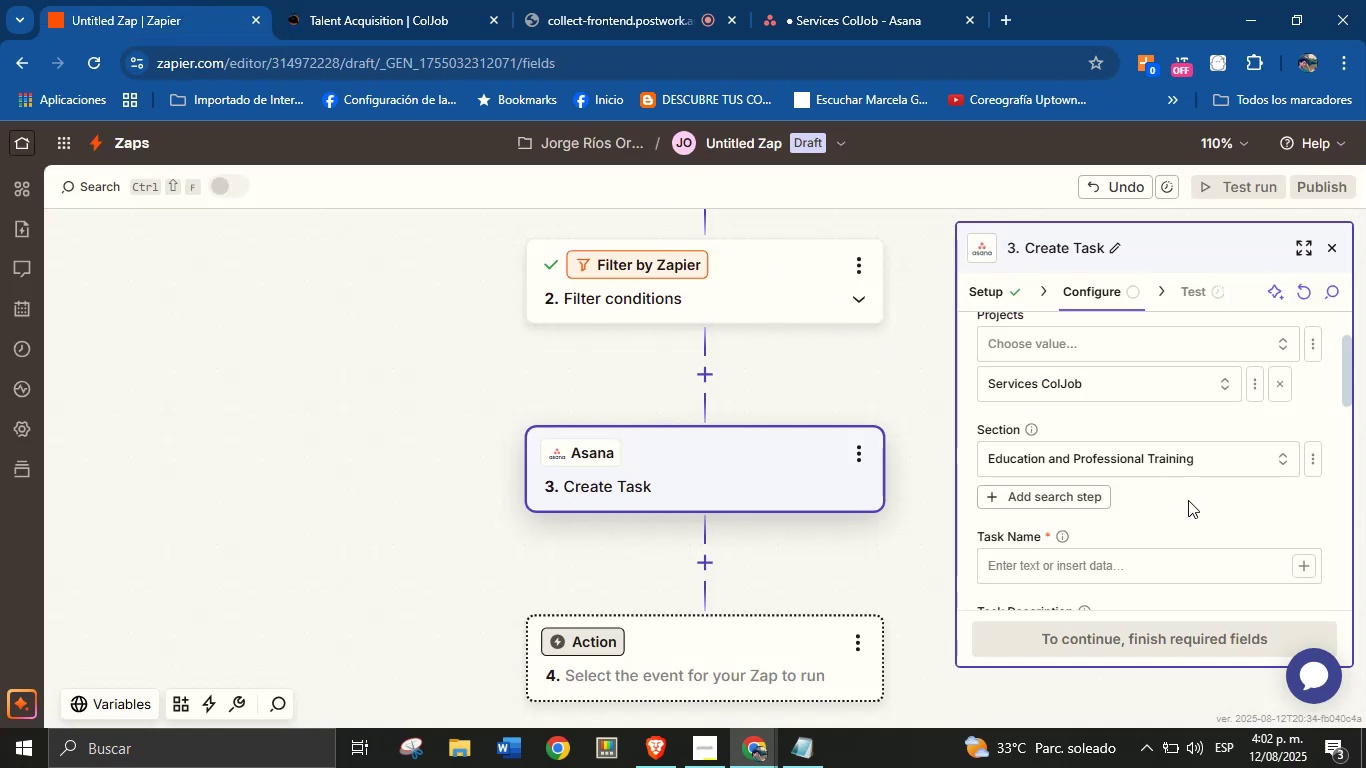 
left_click([1199, 510])
 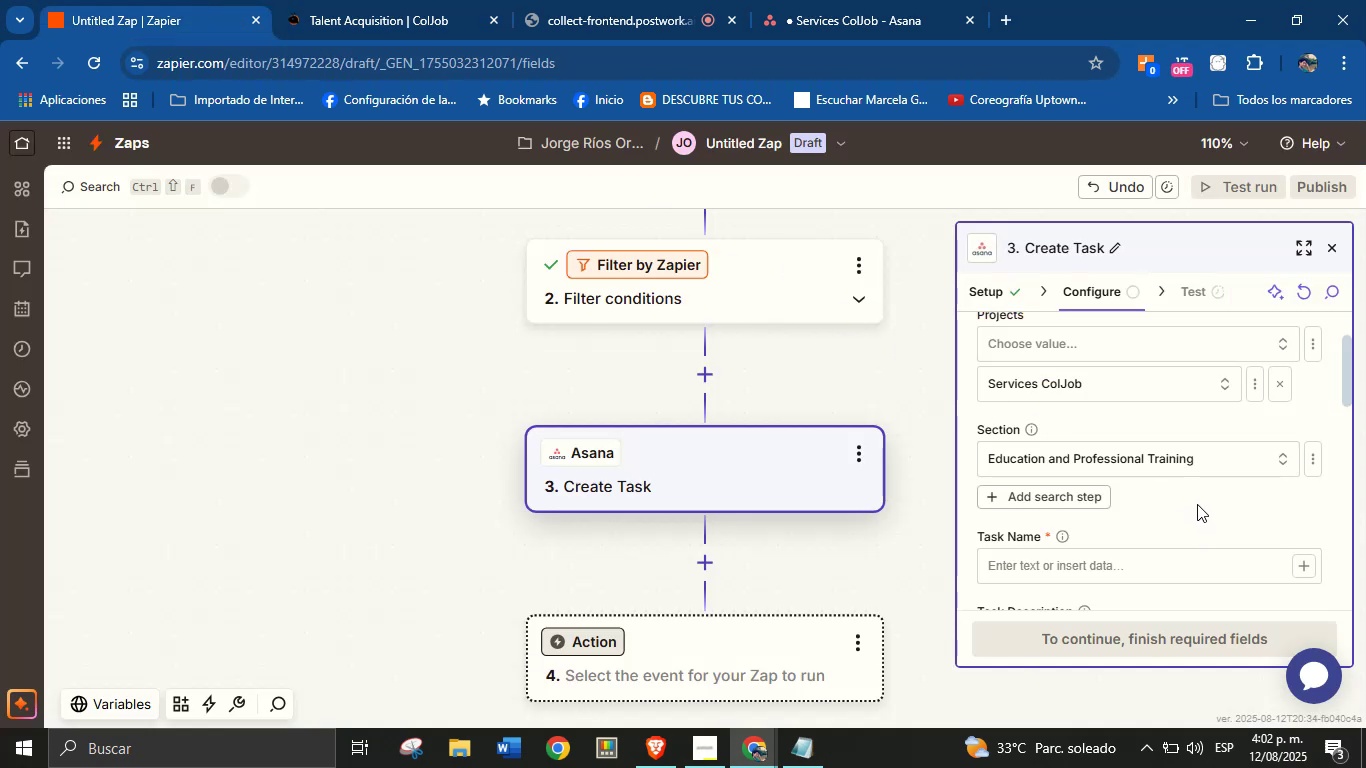 
scroll: coordinate [1195, 496], scroll_direction: down, amount: 1.0
 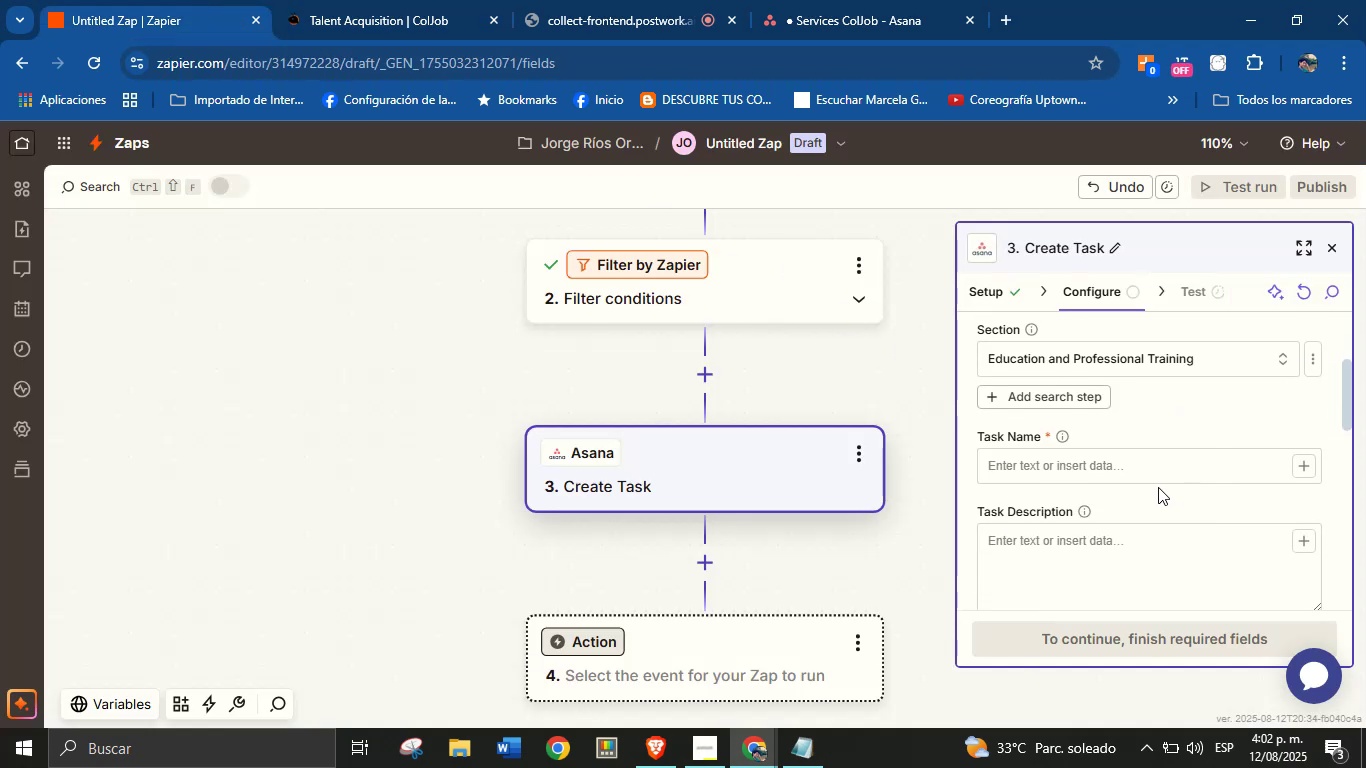 
left_click([1158, 467])
 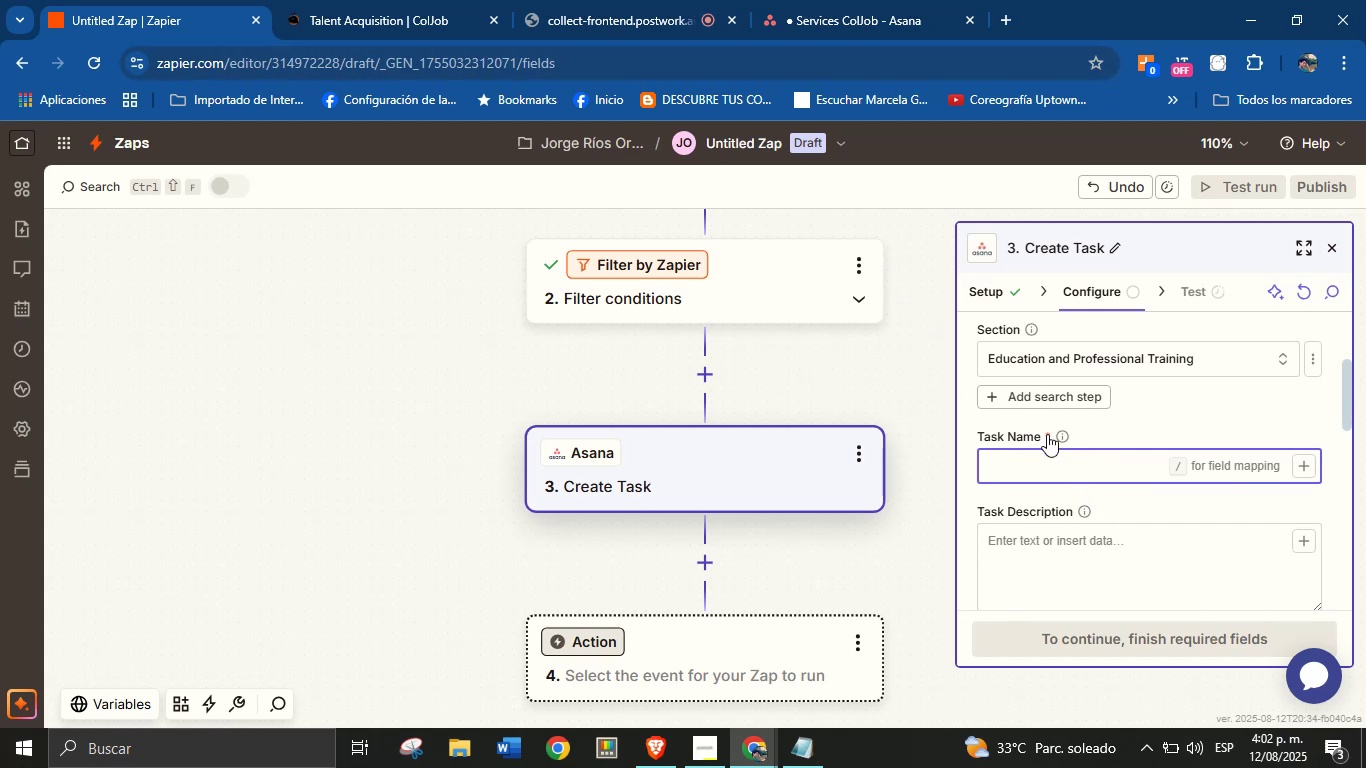 
wait(6.65)
 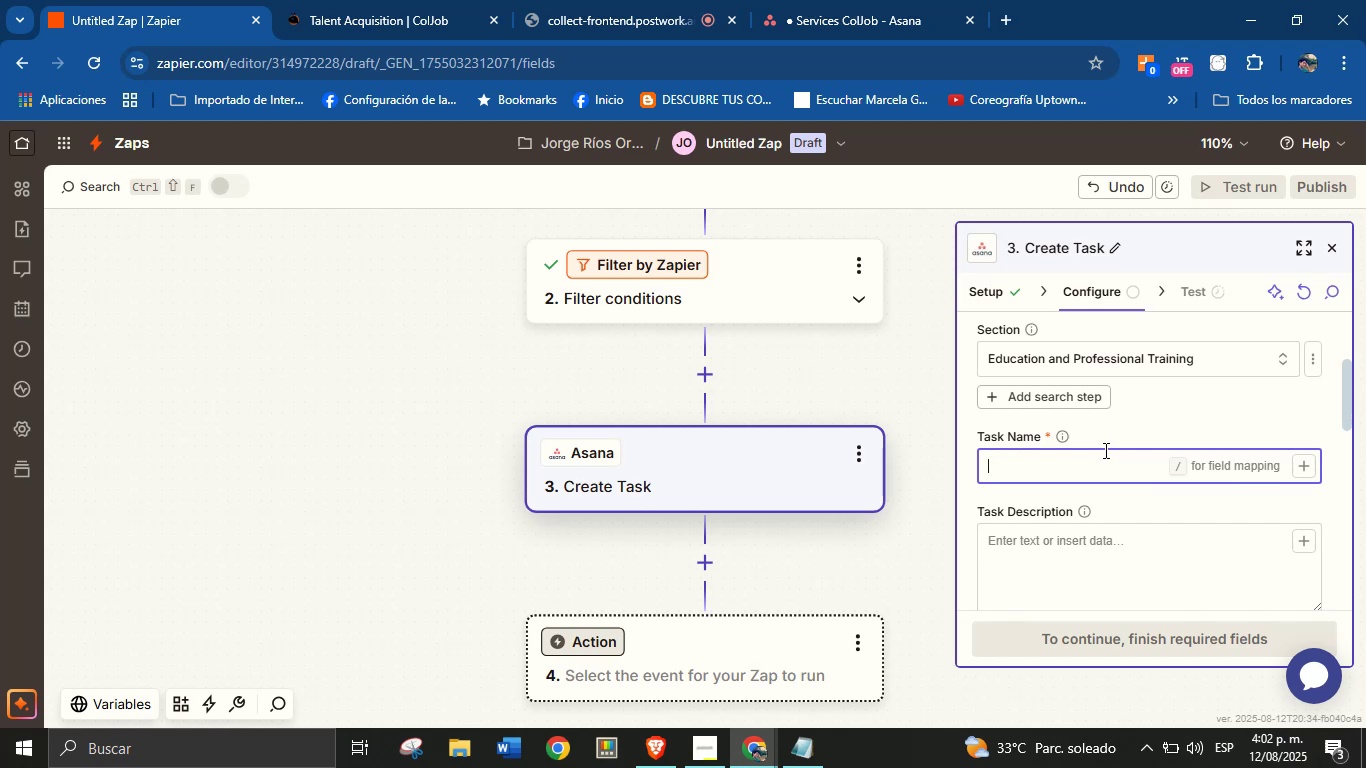 
type(Request service from )
 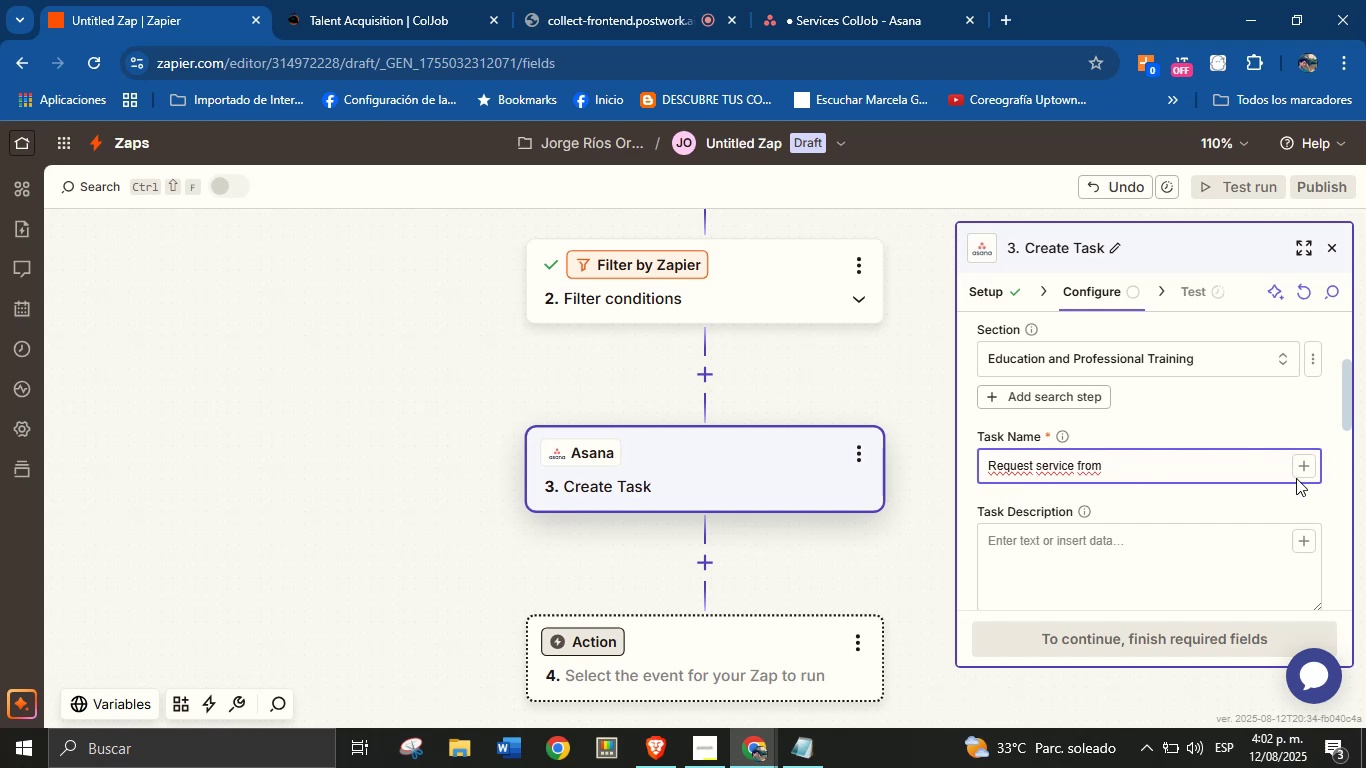 
left_click([1297, 472])
 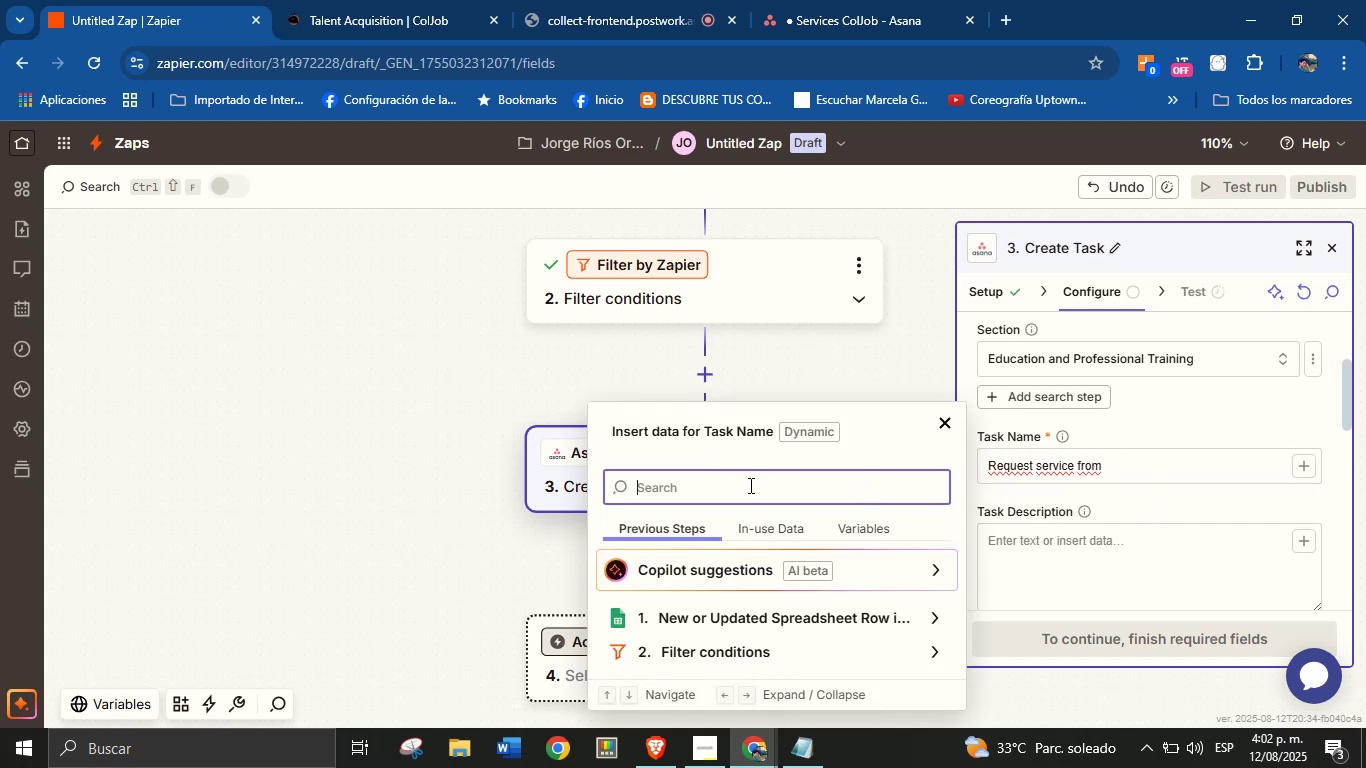 
left_click([759, 610])
 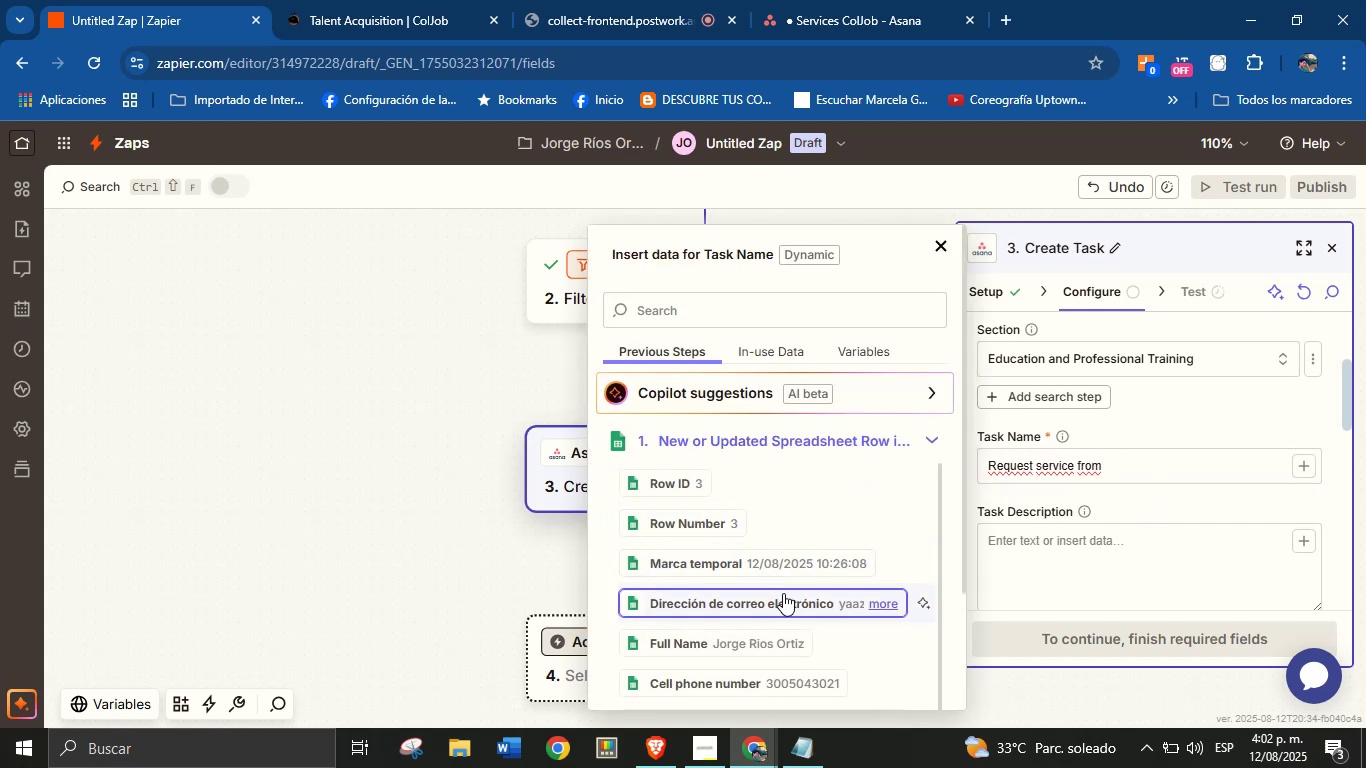 
left_click([771, 646])
 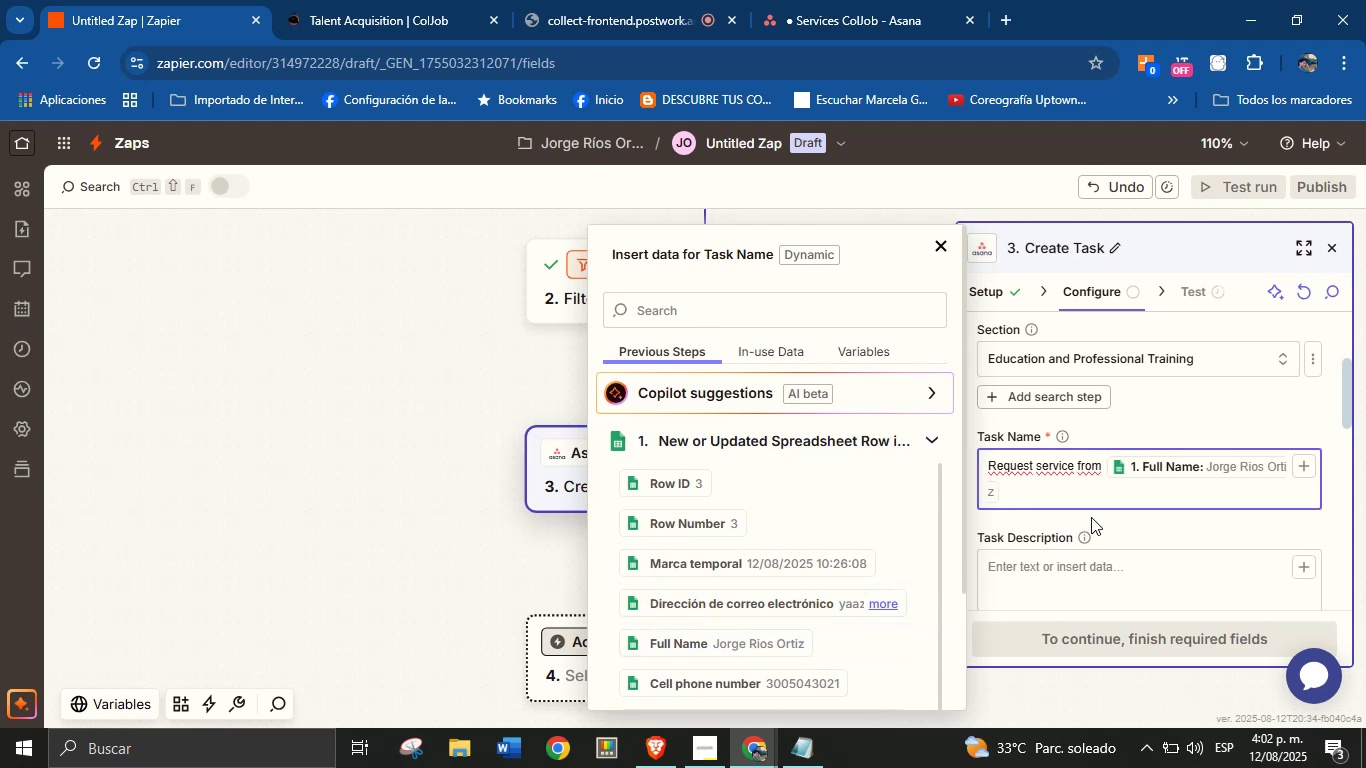 
left_click([1108, 513])
 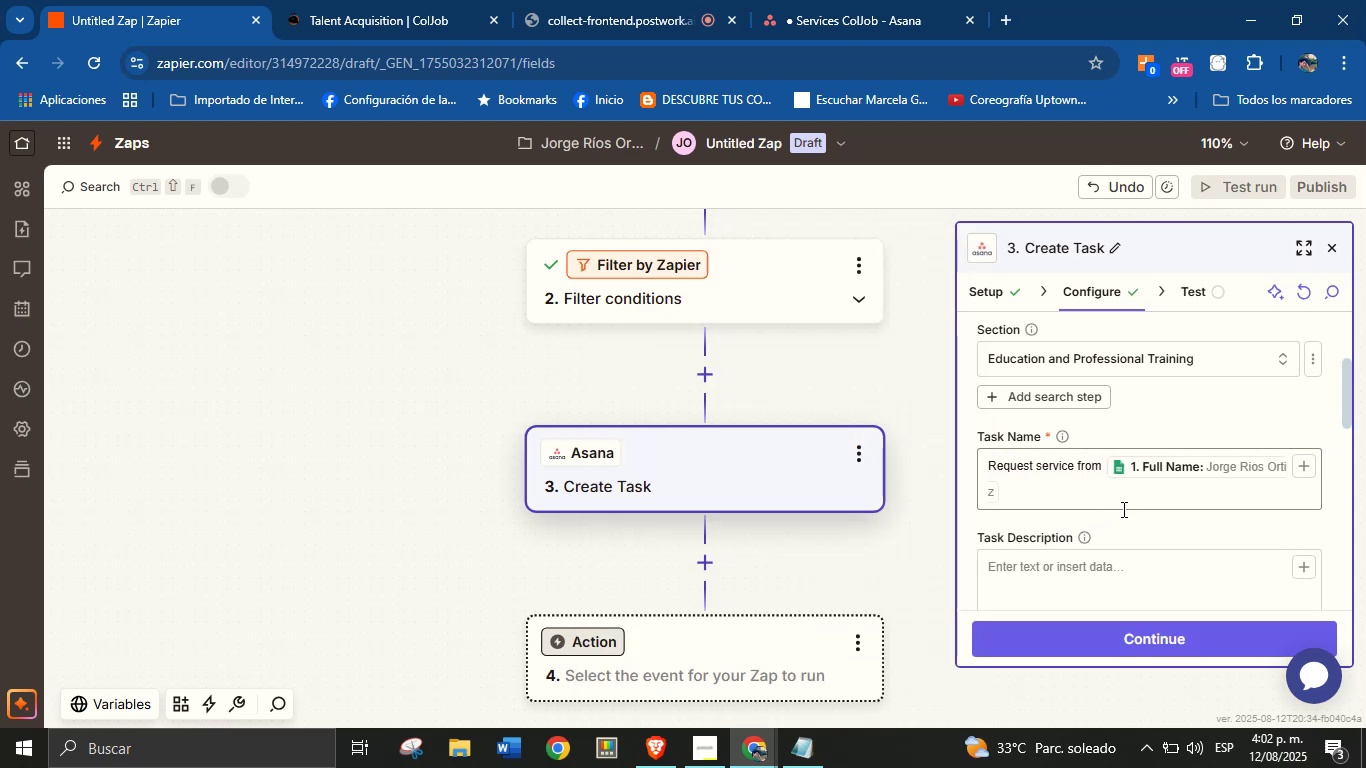 
scroll: coordinate [1107, 446], scroll_direction: down, amount: 1.0
 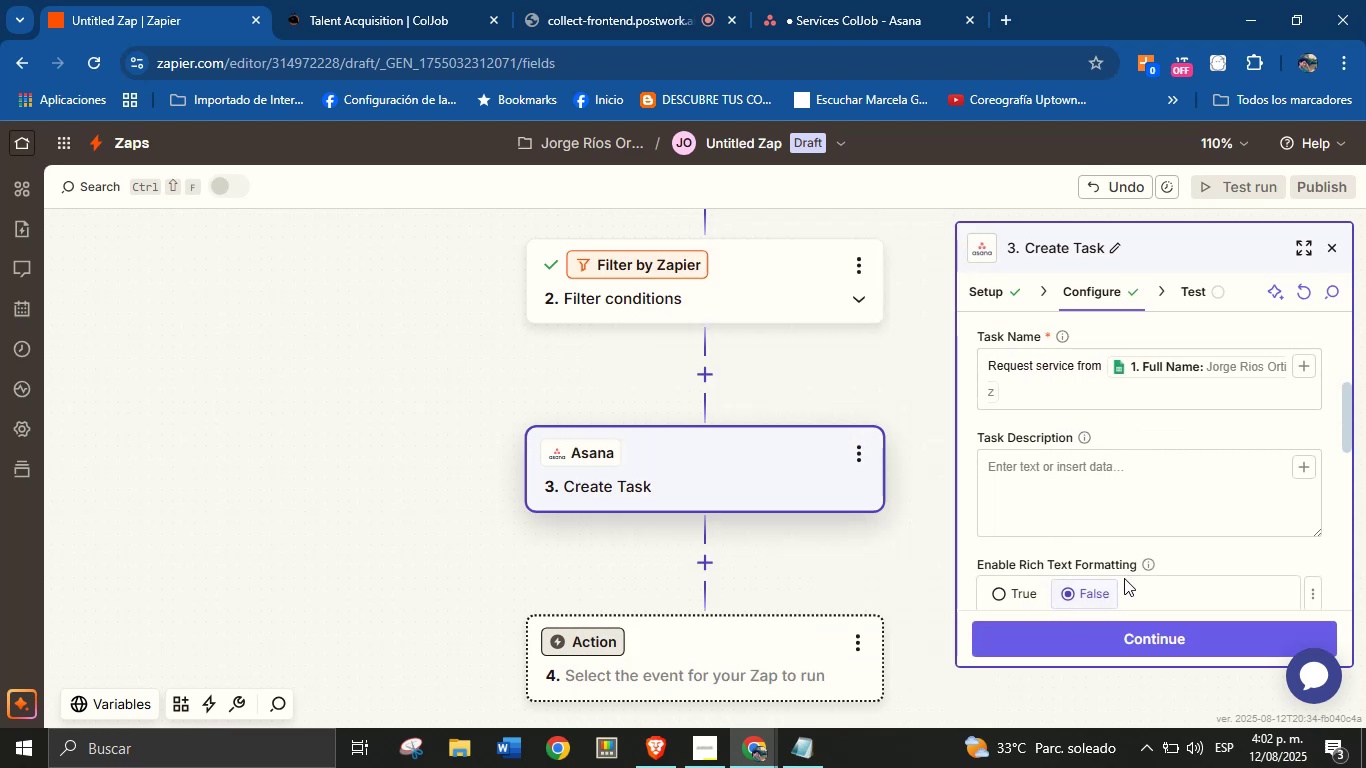 
left_click([1064, 450])
 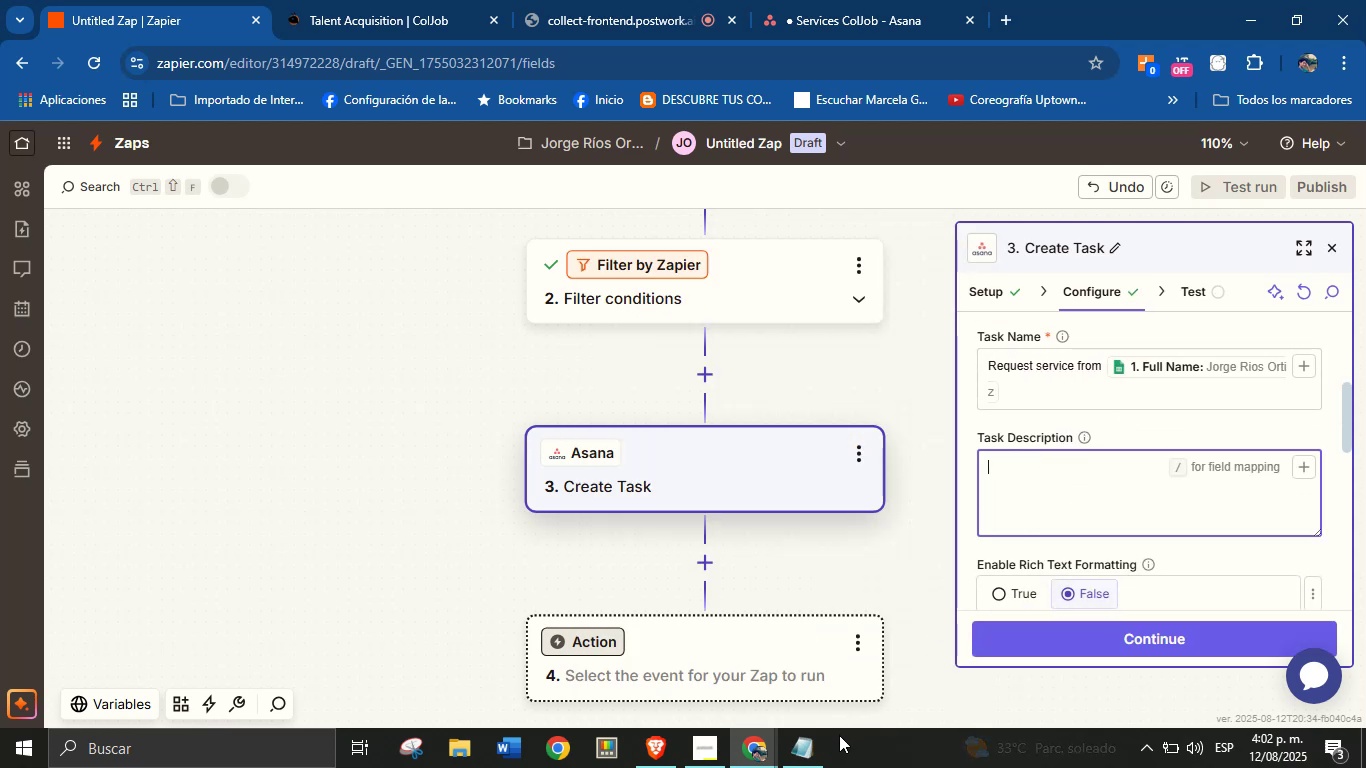 
left_click([816, 747])
 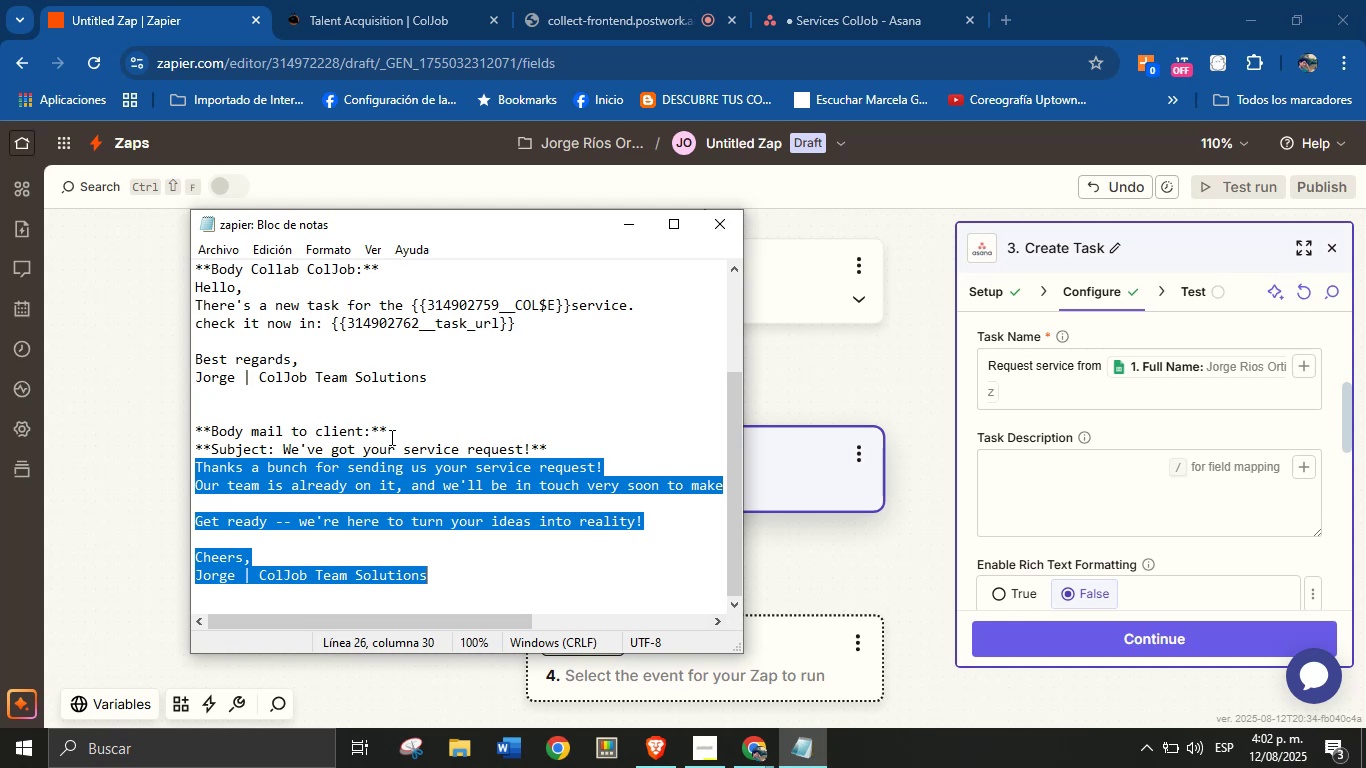 
scroll: coordinate [378, 438], scroll_direction: up, amount: 5.0
 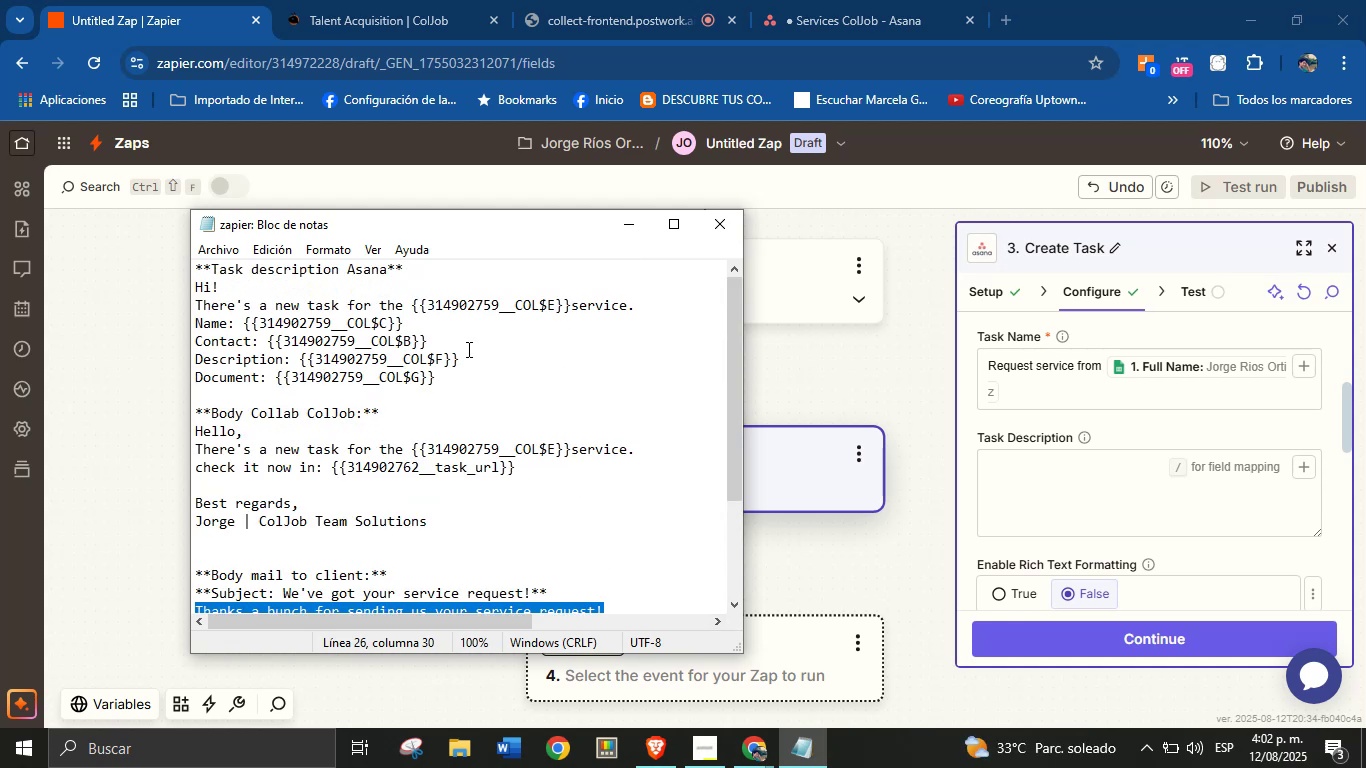 
left_click_drag(start_coordinate=[452, 375], to_coordinate=[185, 283])
 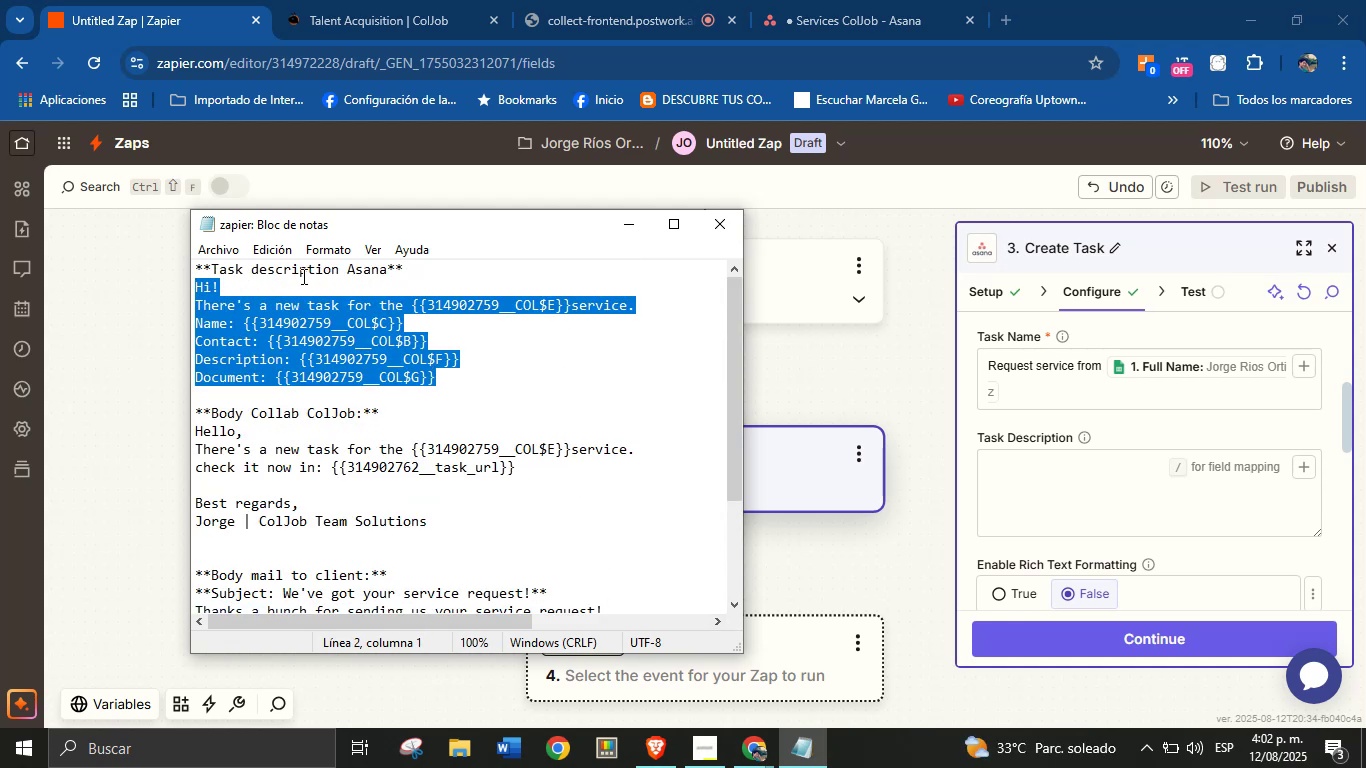 
key(Control+C)
 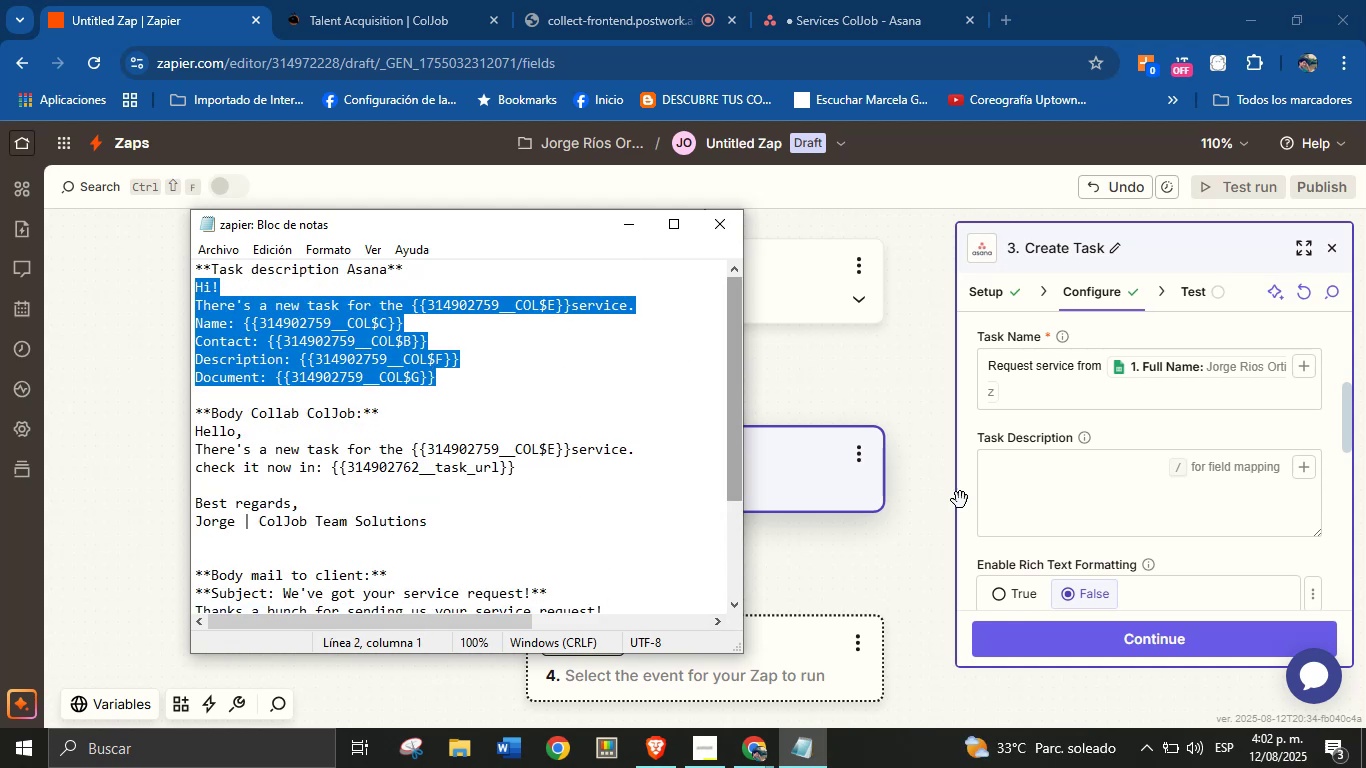 
left_click([1029, 482])
 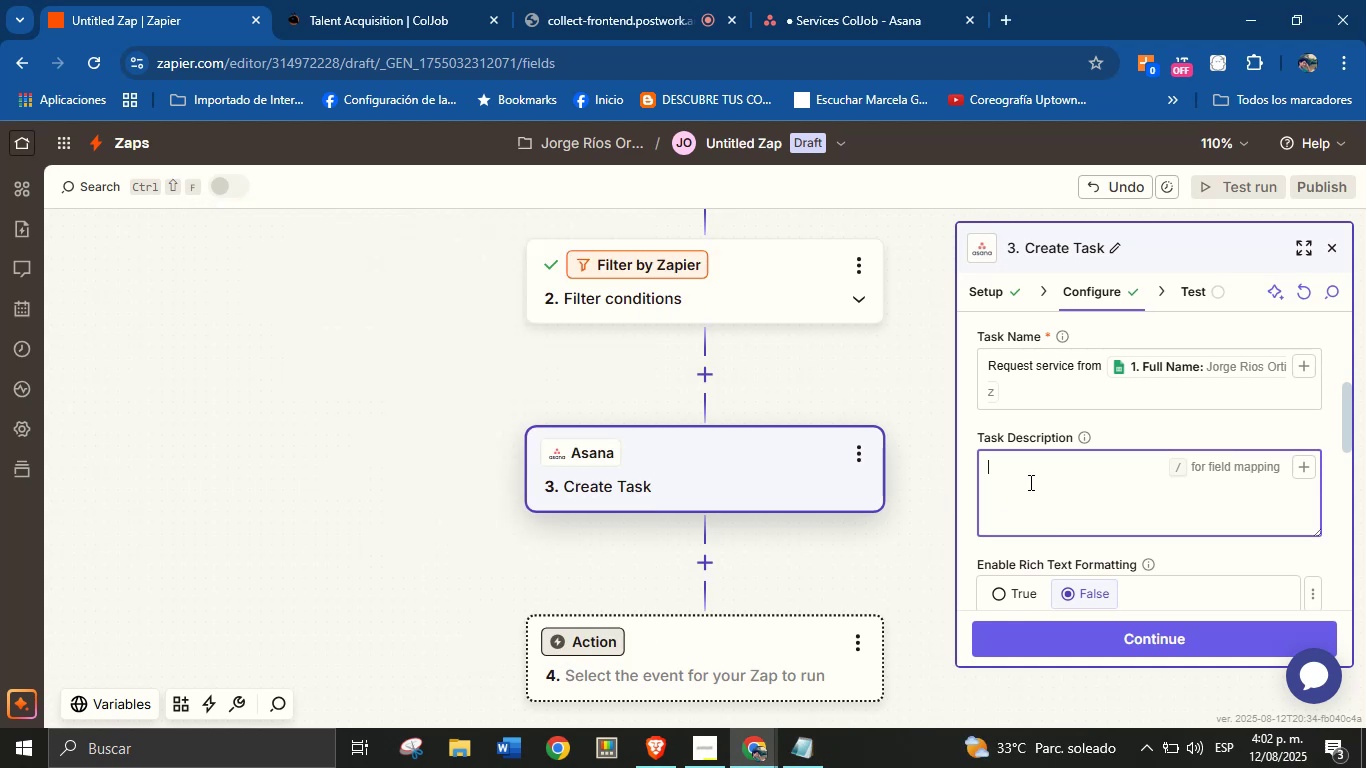 
key(Control+V)
 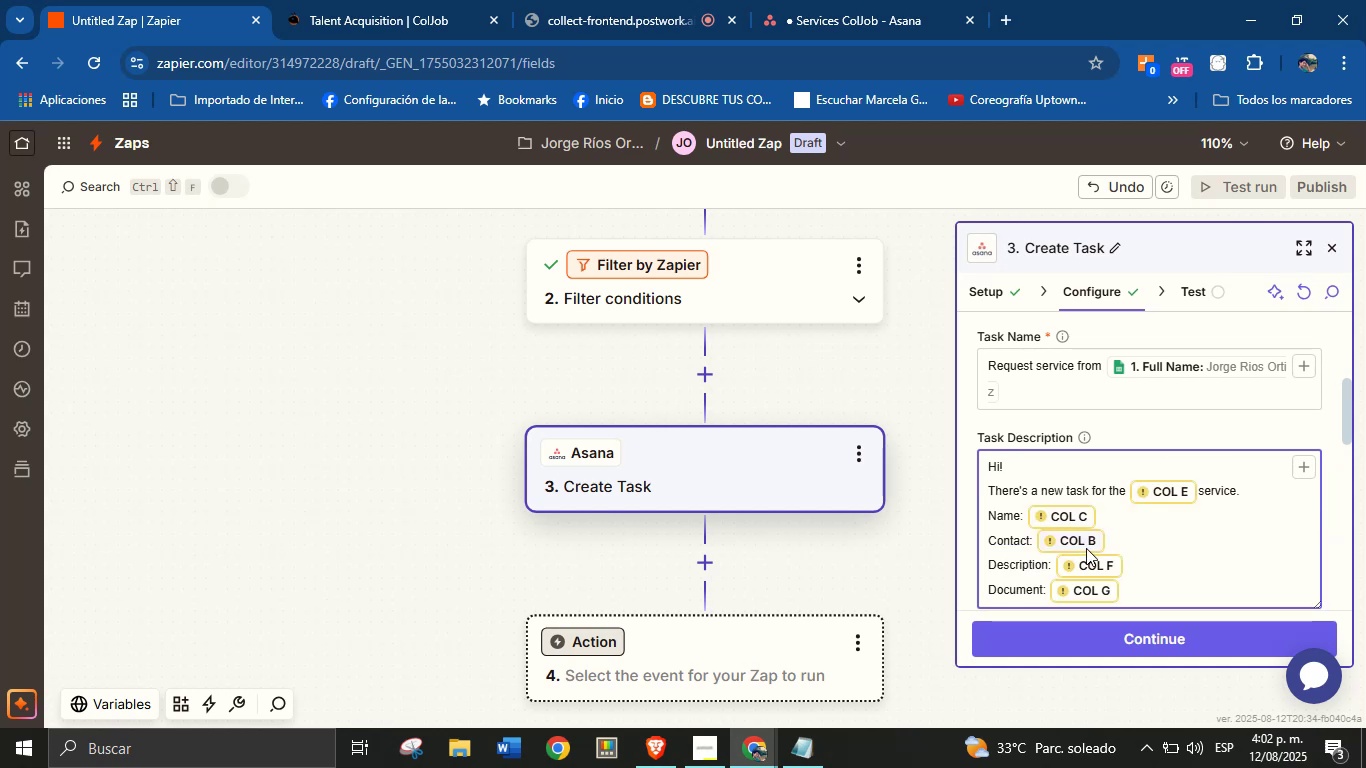 
left_click([1159, 491])
 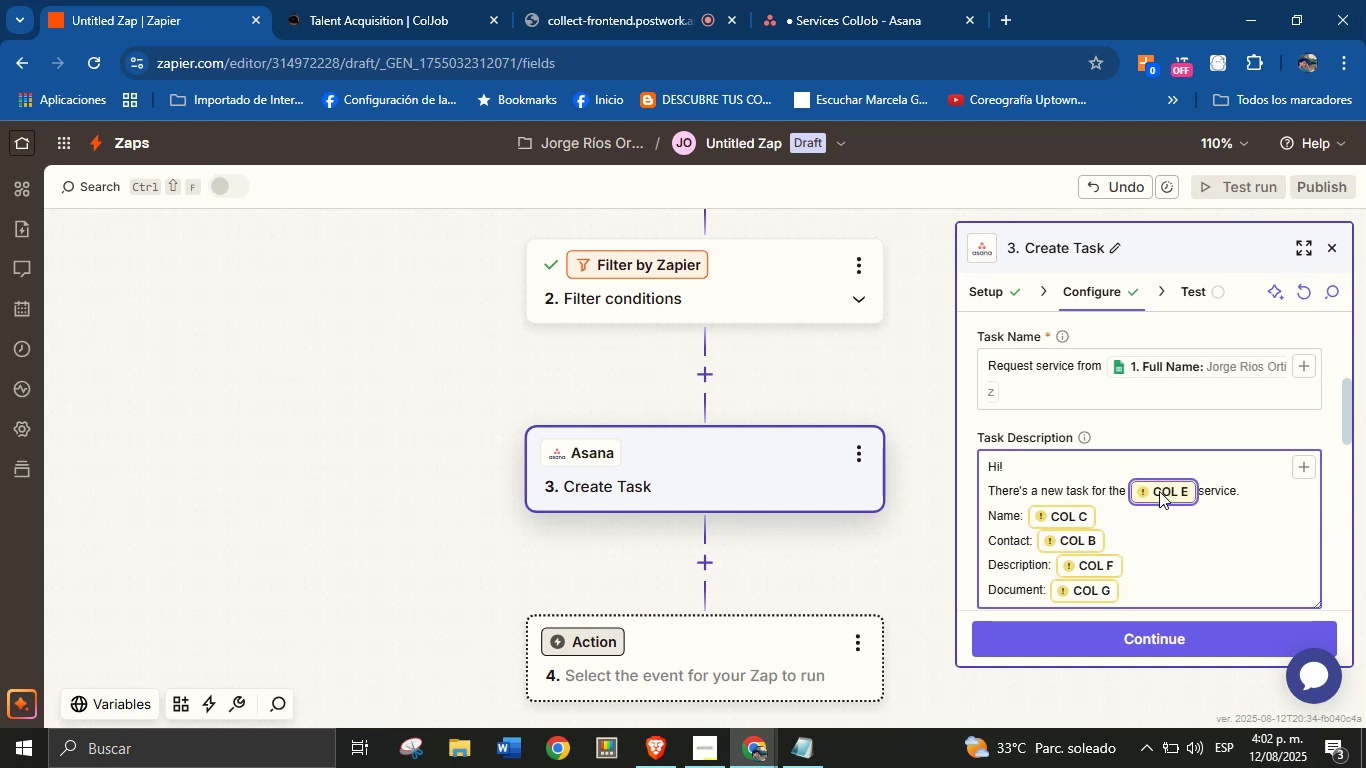 
key(Backspace)
 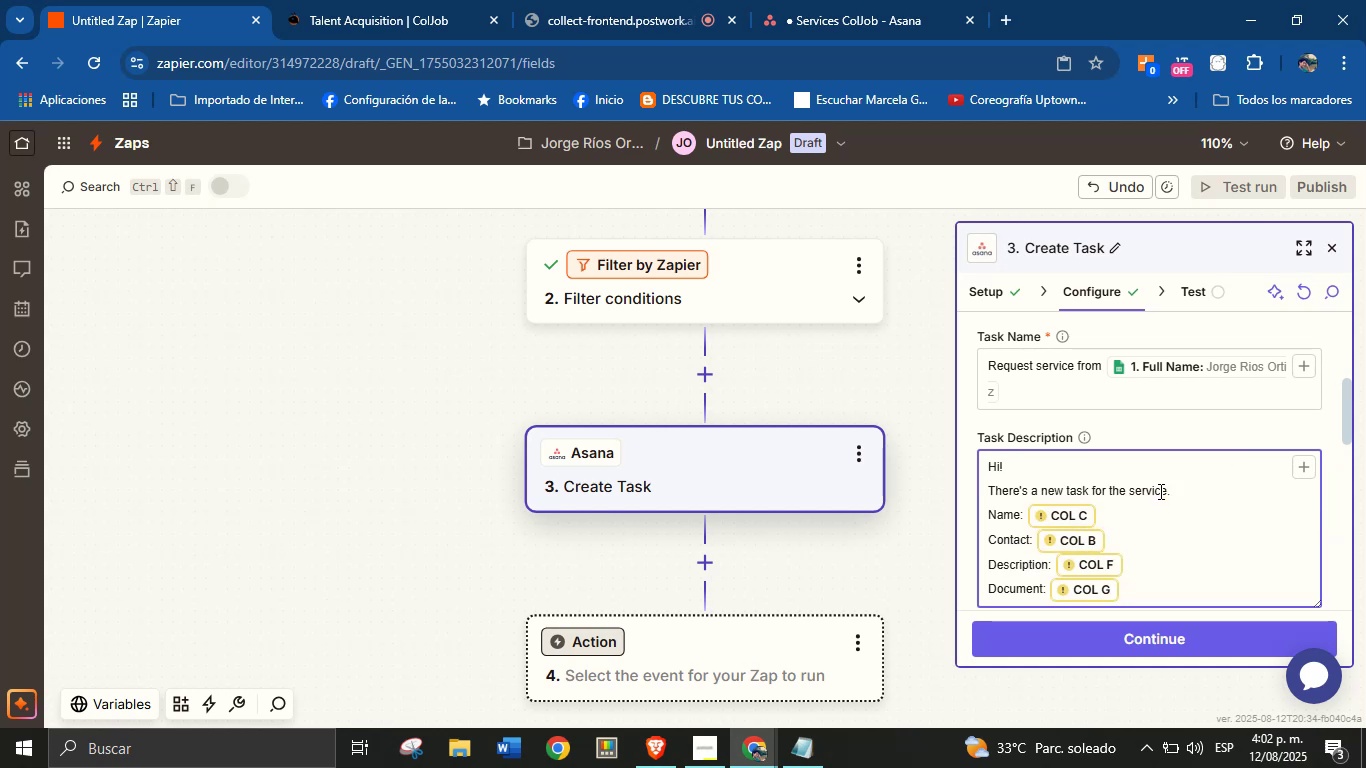 
key(Space)
 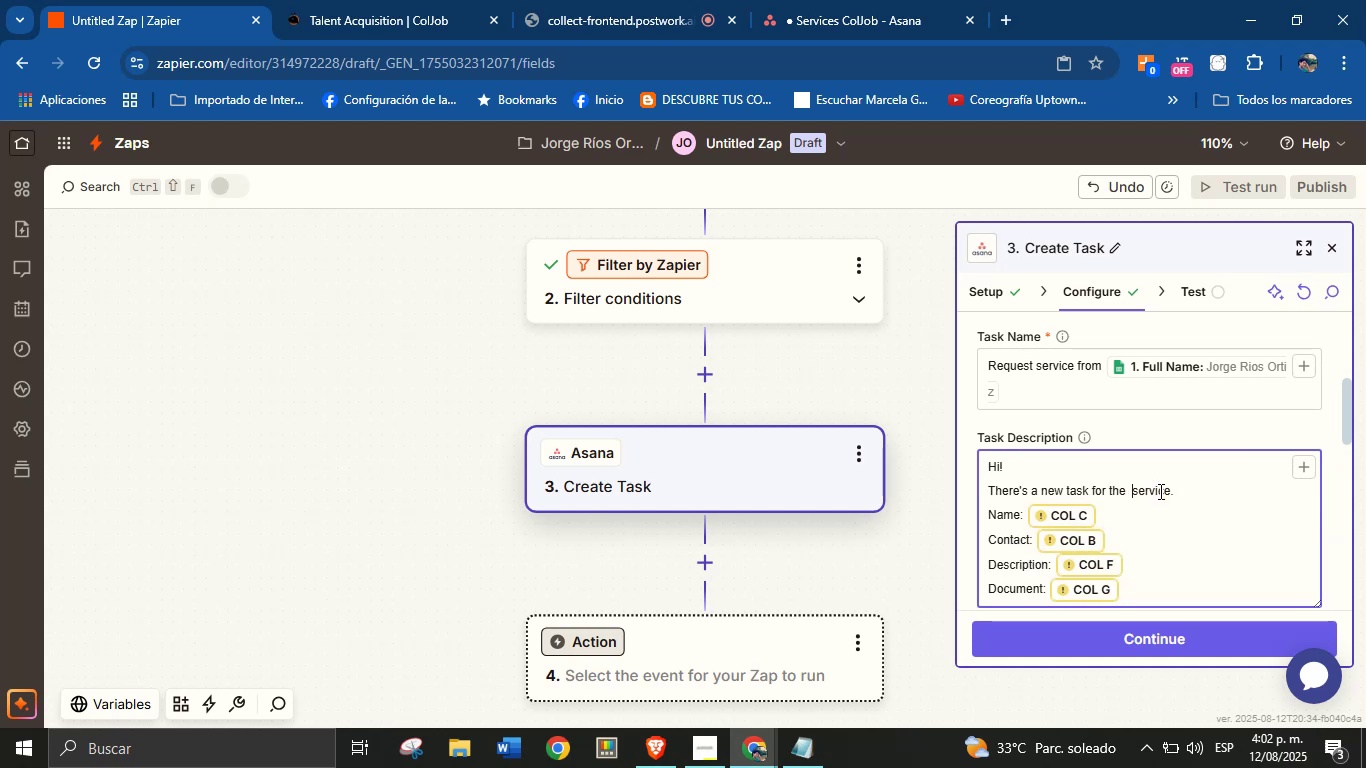 
key(ArrowLeft)
 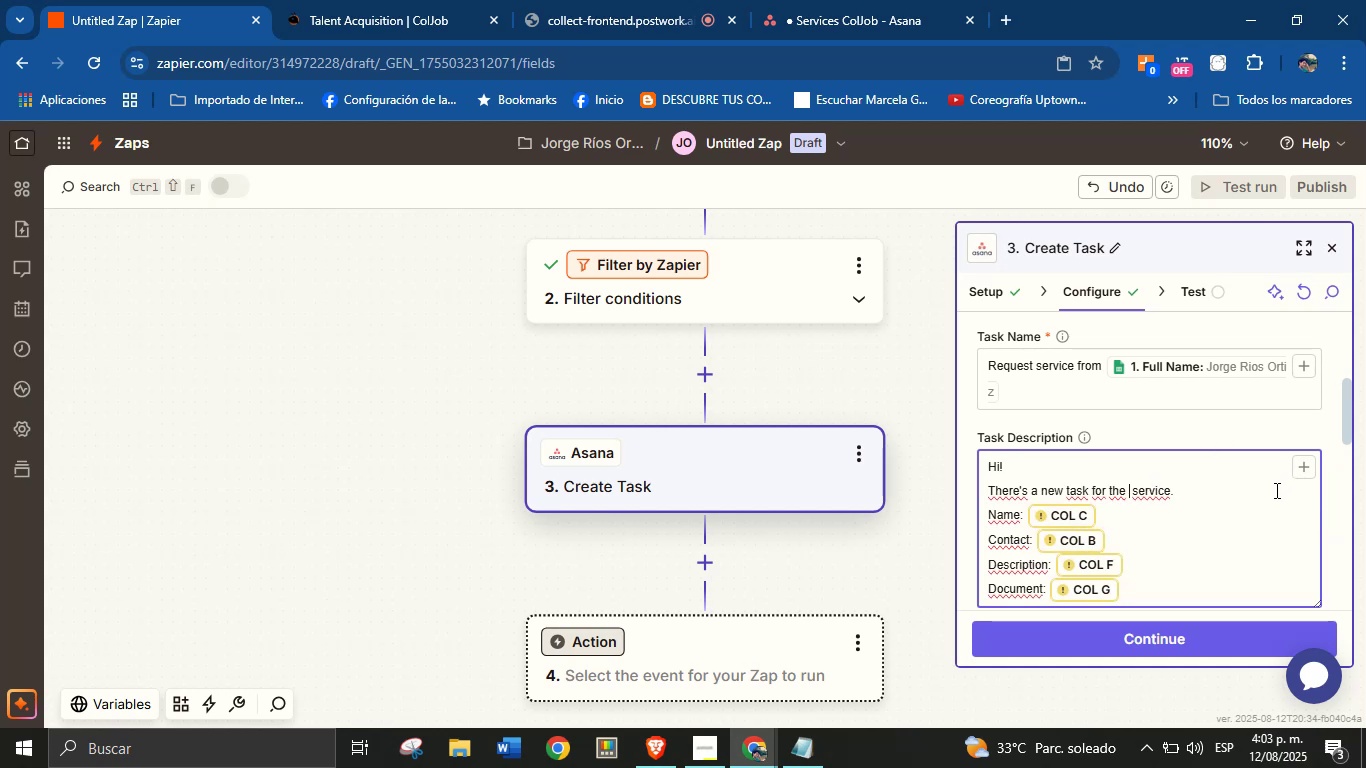 
wait(5.21)
 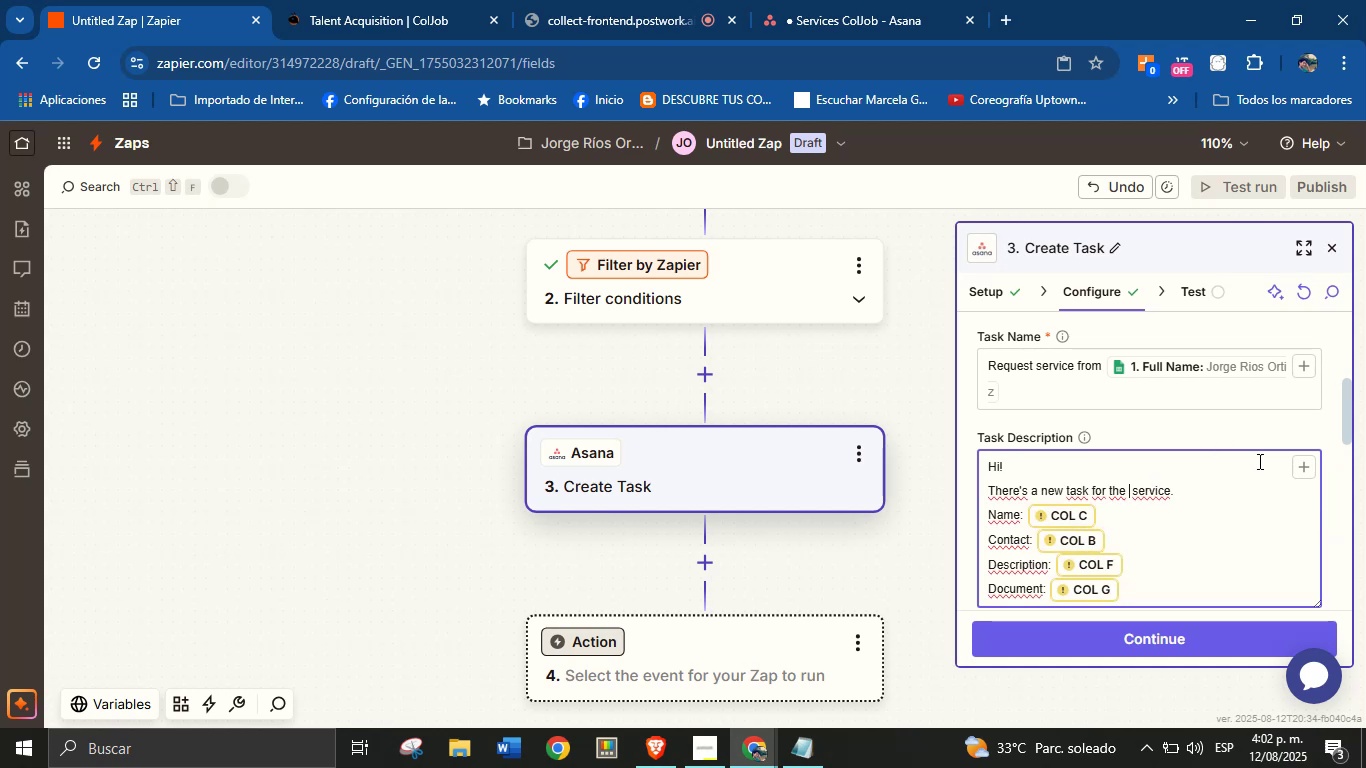 
left_click([1292, 469])
 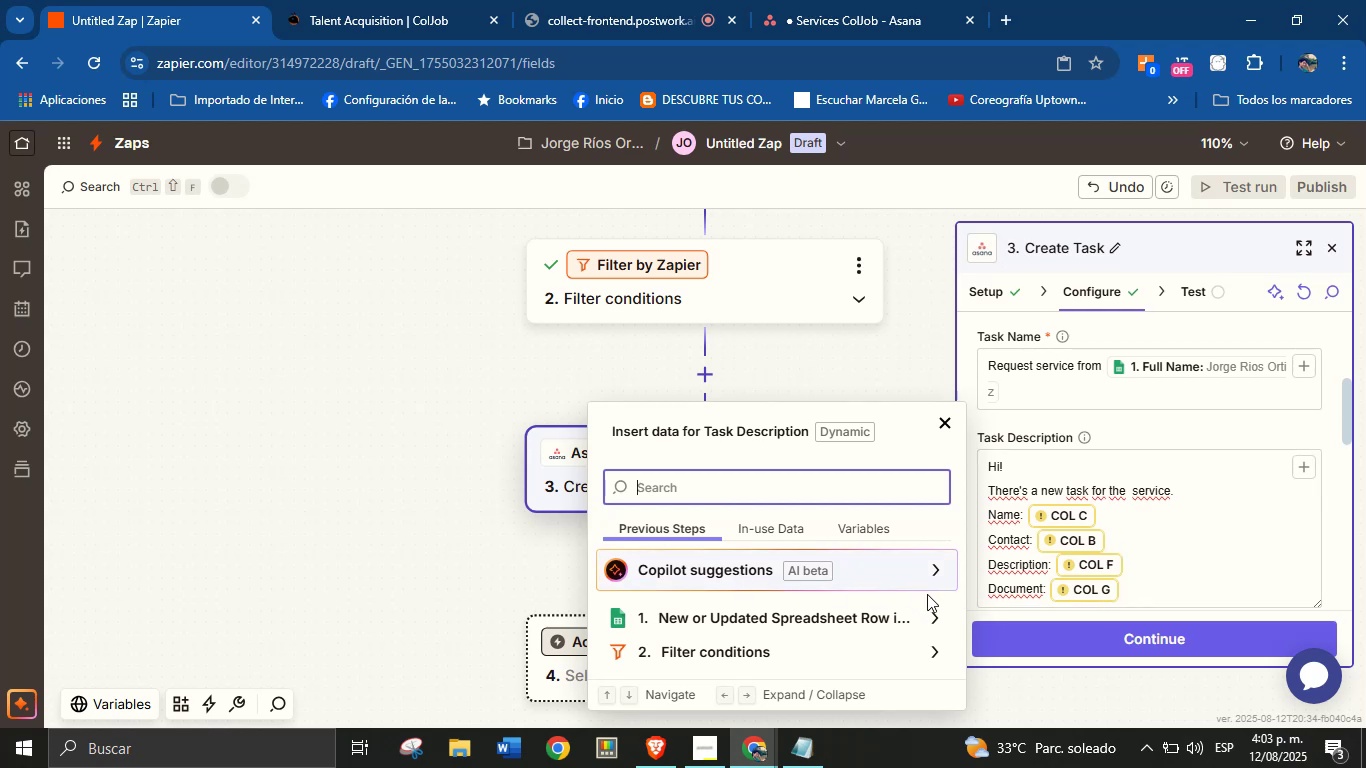 
left_click([928, 603])
 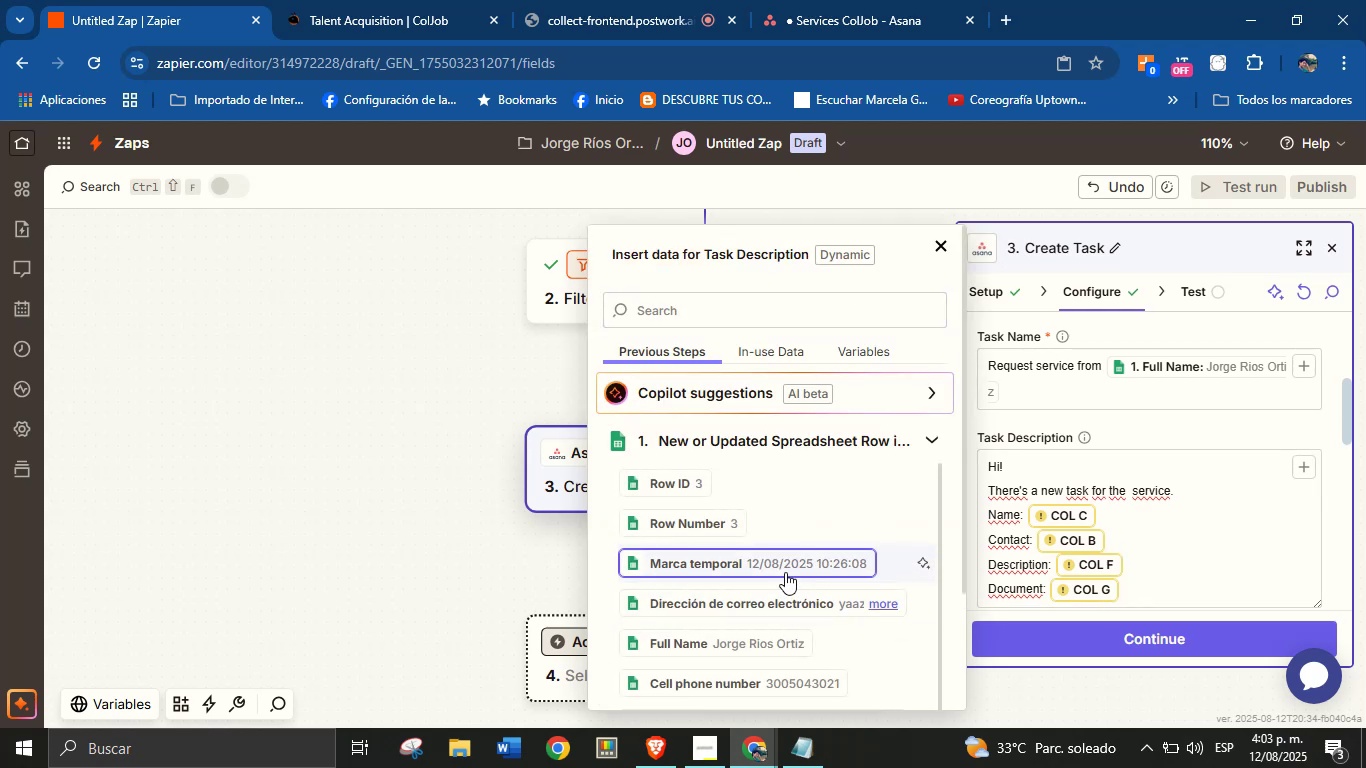 
scroll: coordinate [788, 583], scroll_direction: down, amount: 1.0
 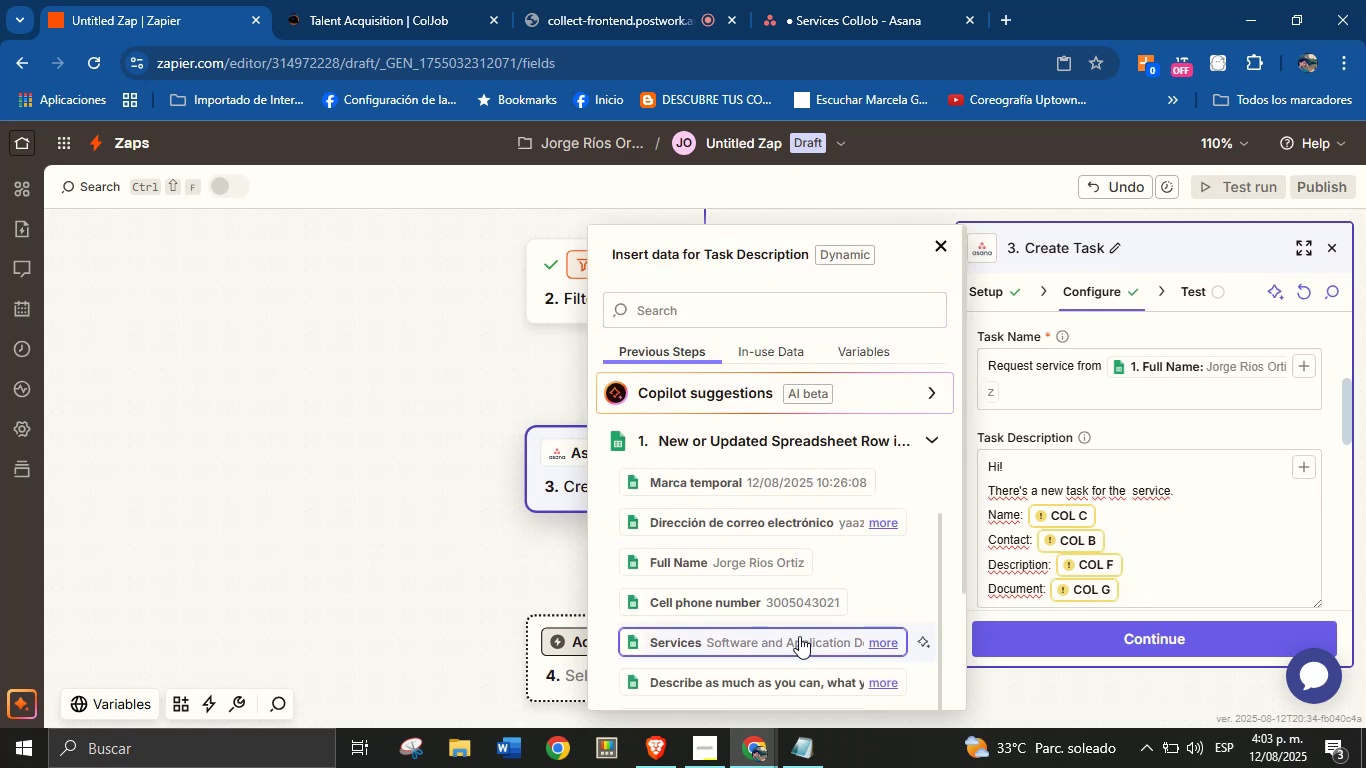 
left_click([799, 636])
 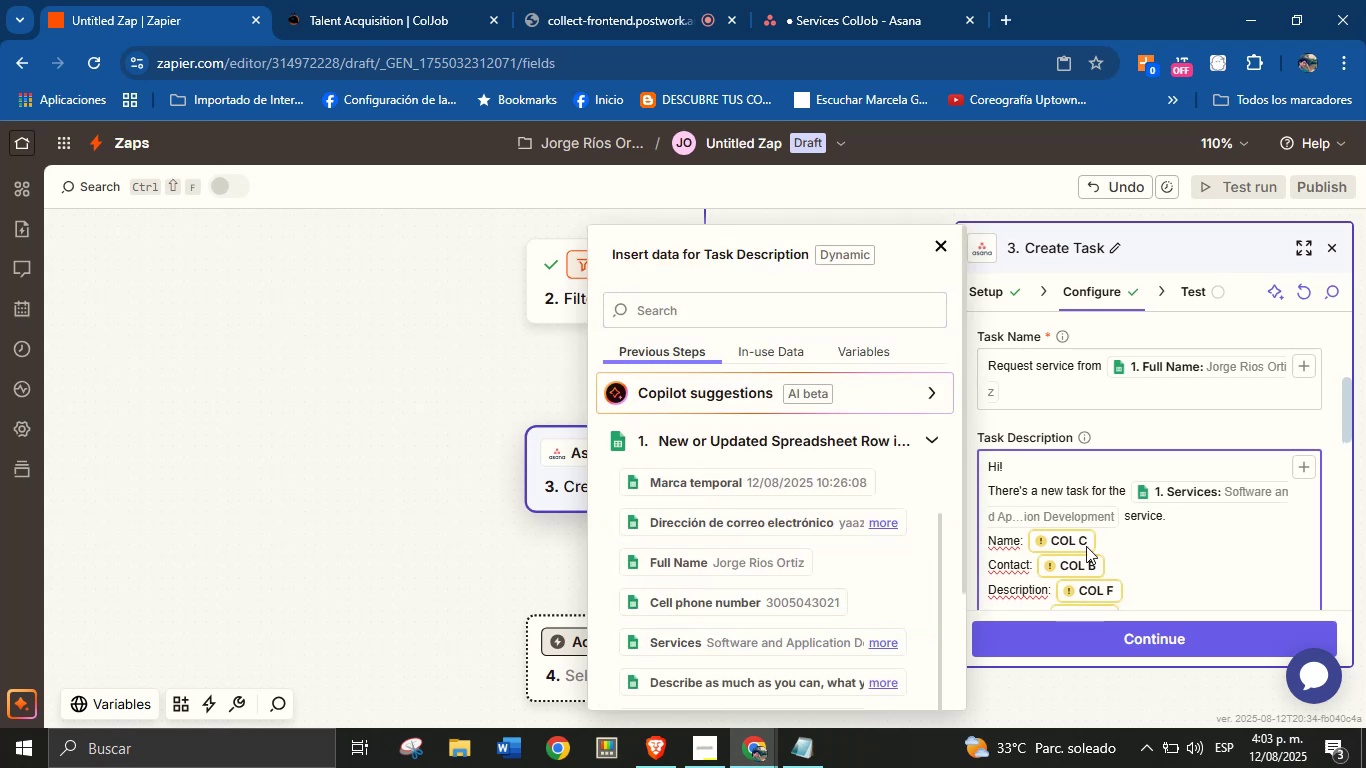 
left_click([1077, 546])
 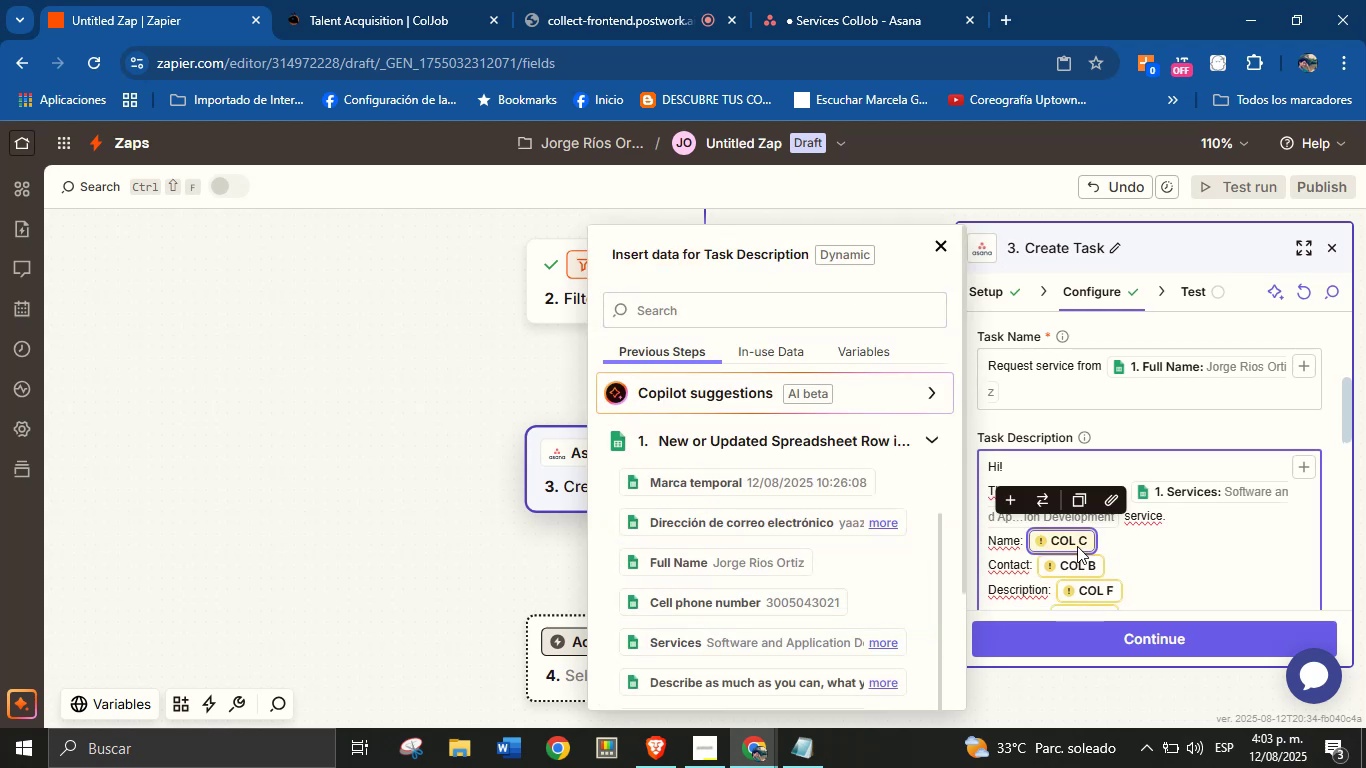 
key(Backspace)
 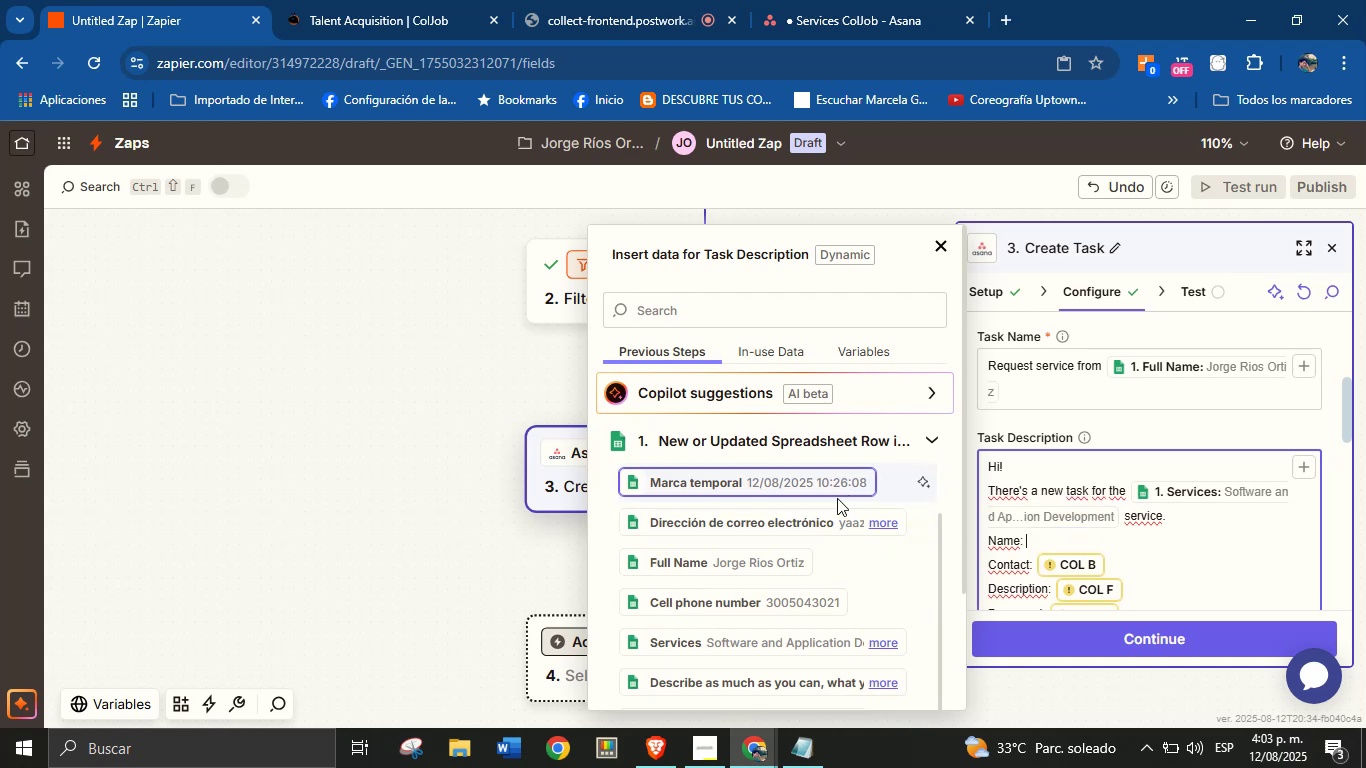 
wait(6.06)
 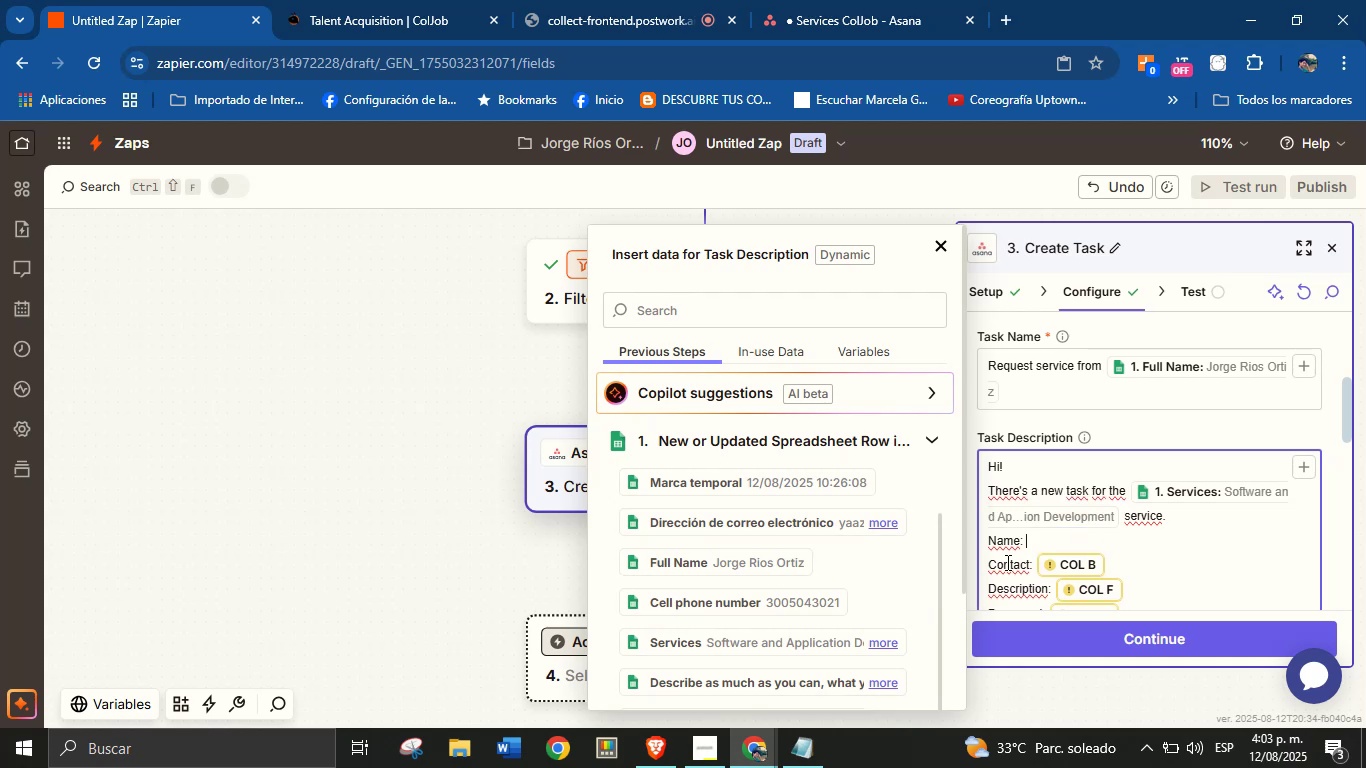 
left_click([762, 560])
 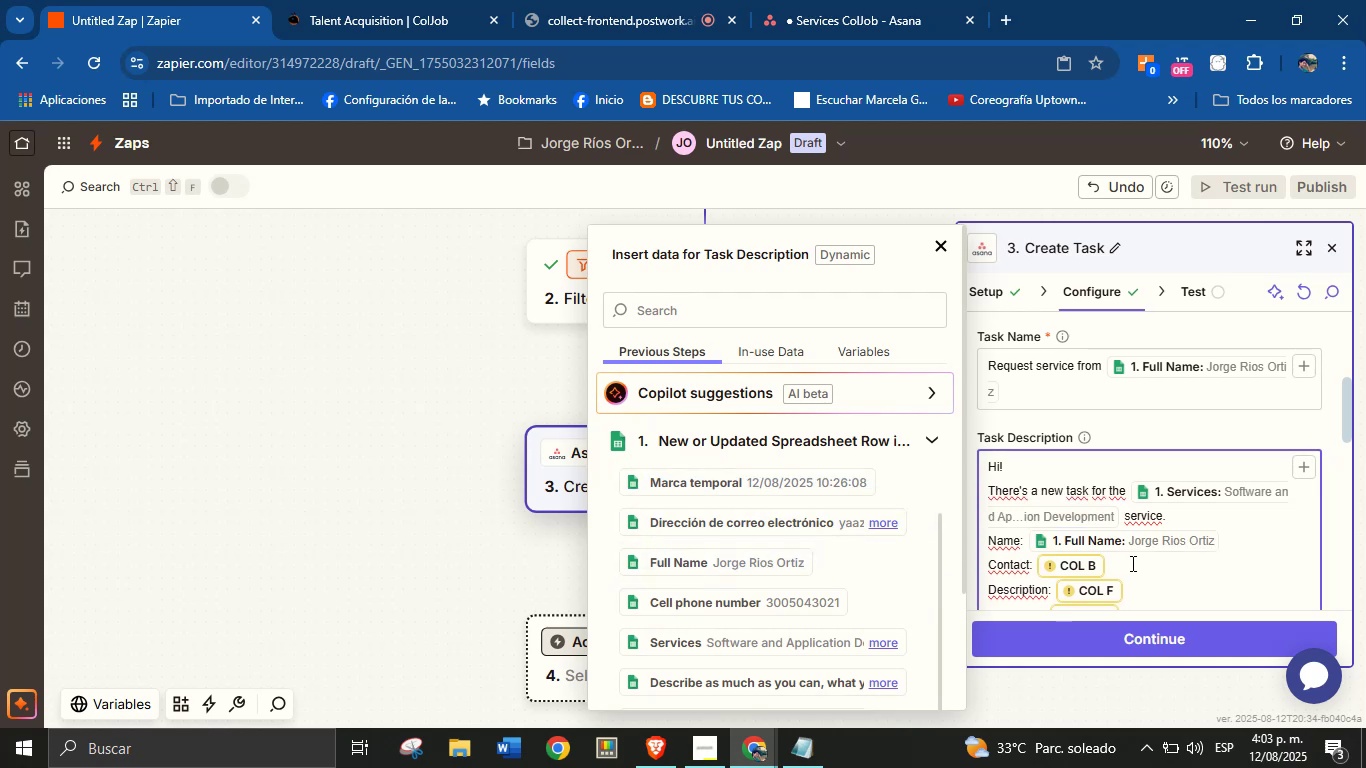 
left_click([1092, 564])
 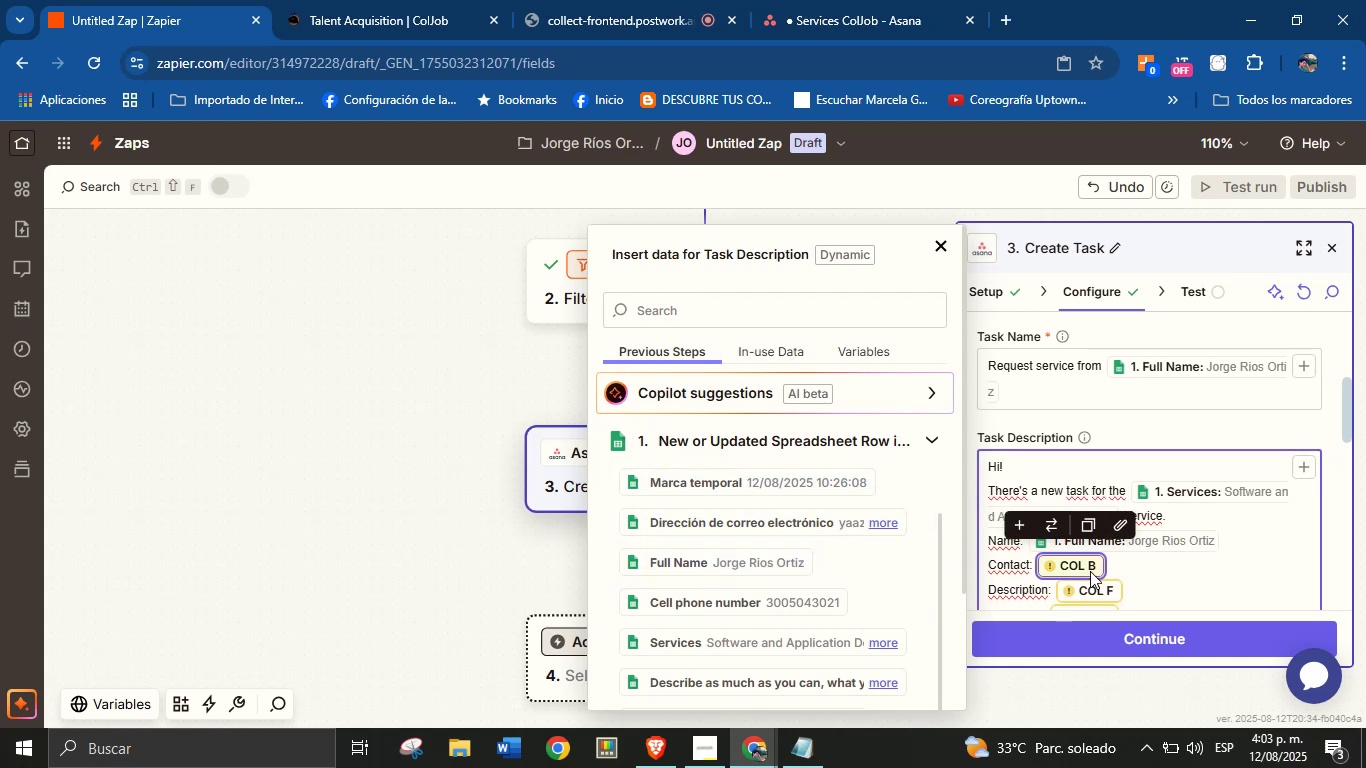 
key(Backspace)
 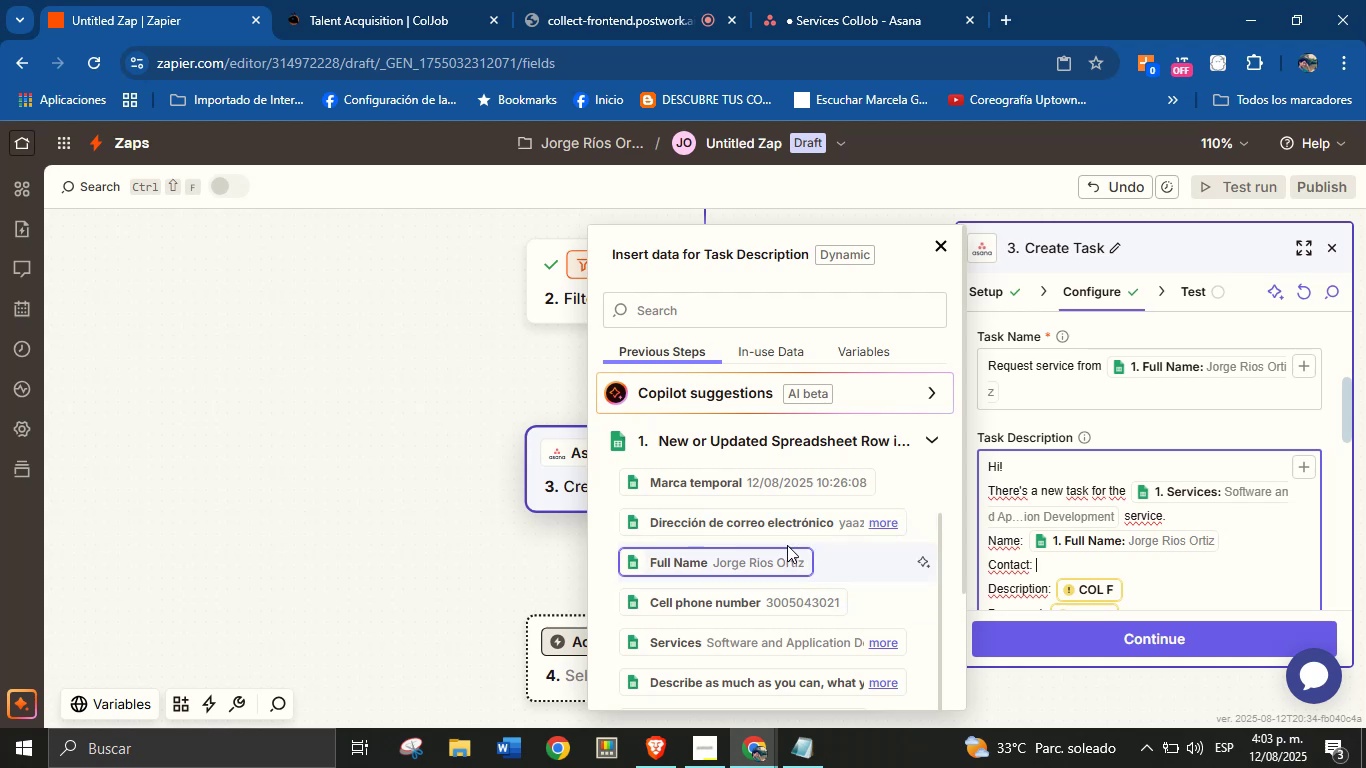 
wait(22.54)
 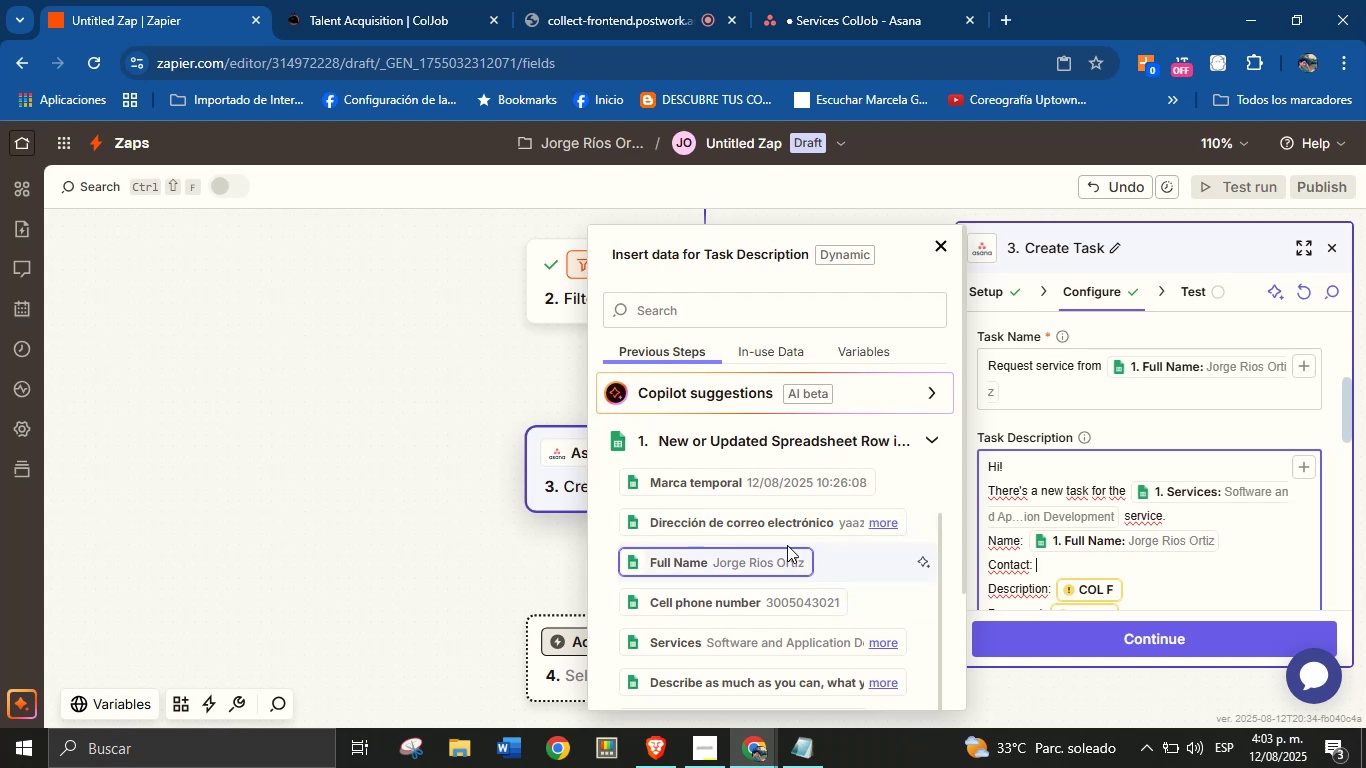 
left_click([802, 522])
 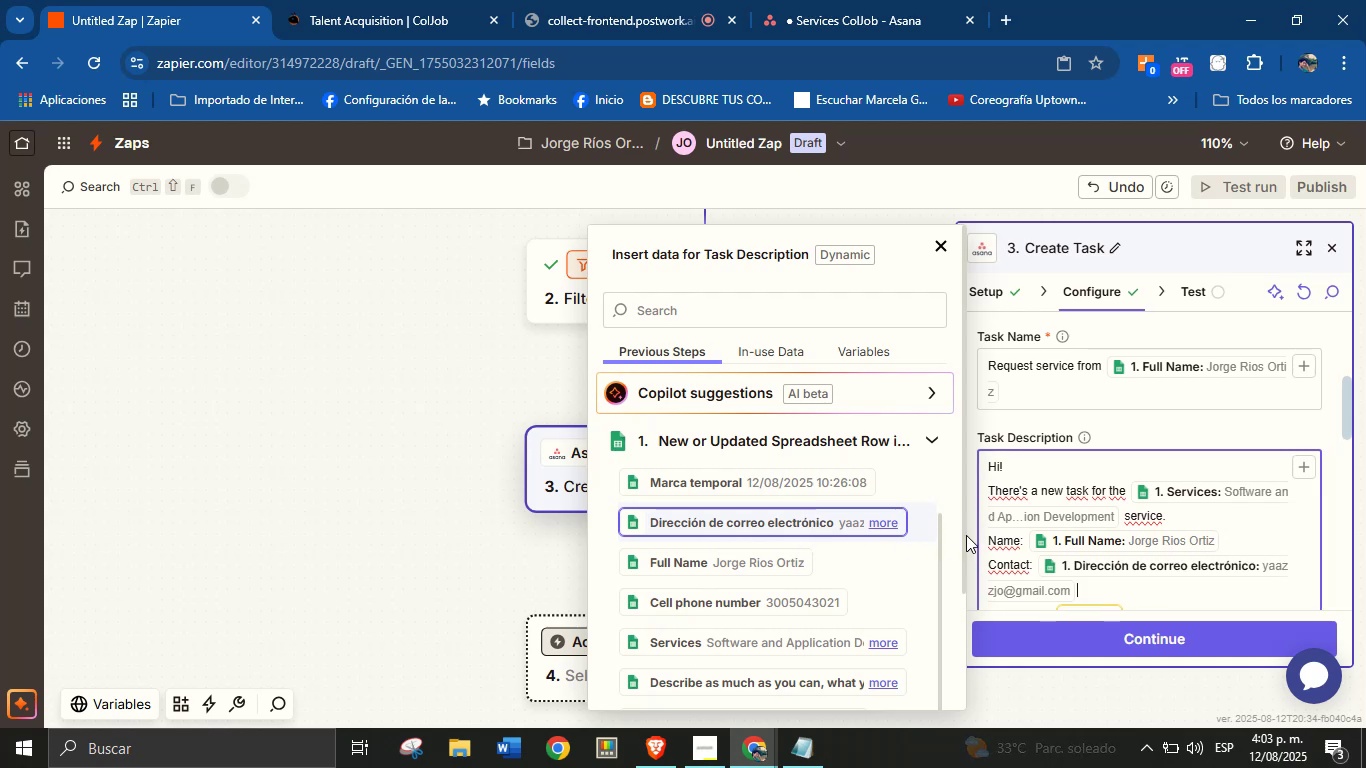 
scroll: coordinate [1030, 518], scroll_direction: down, amount: 1.0
 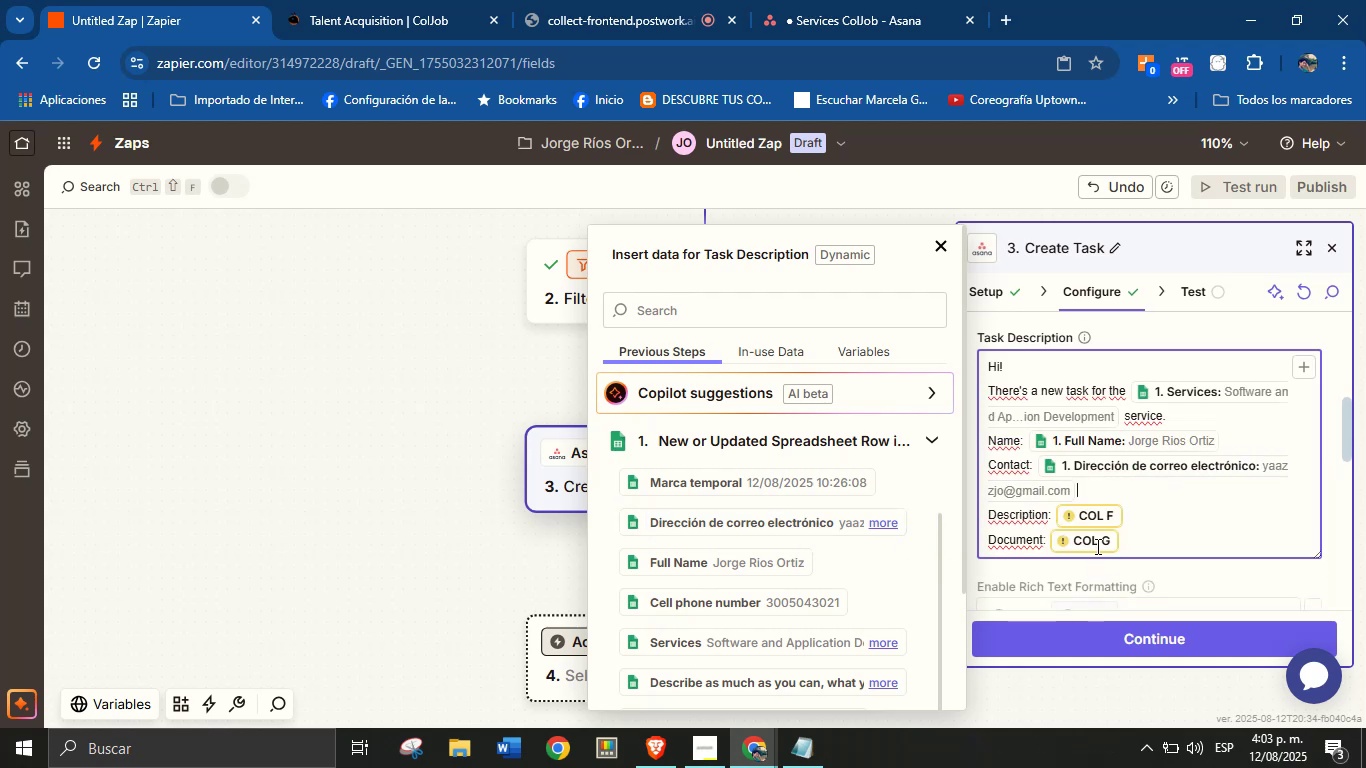 
left_click([1098, 522])
 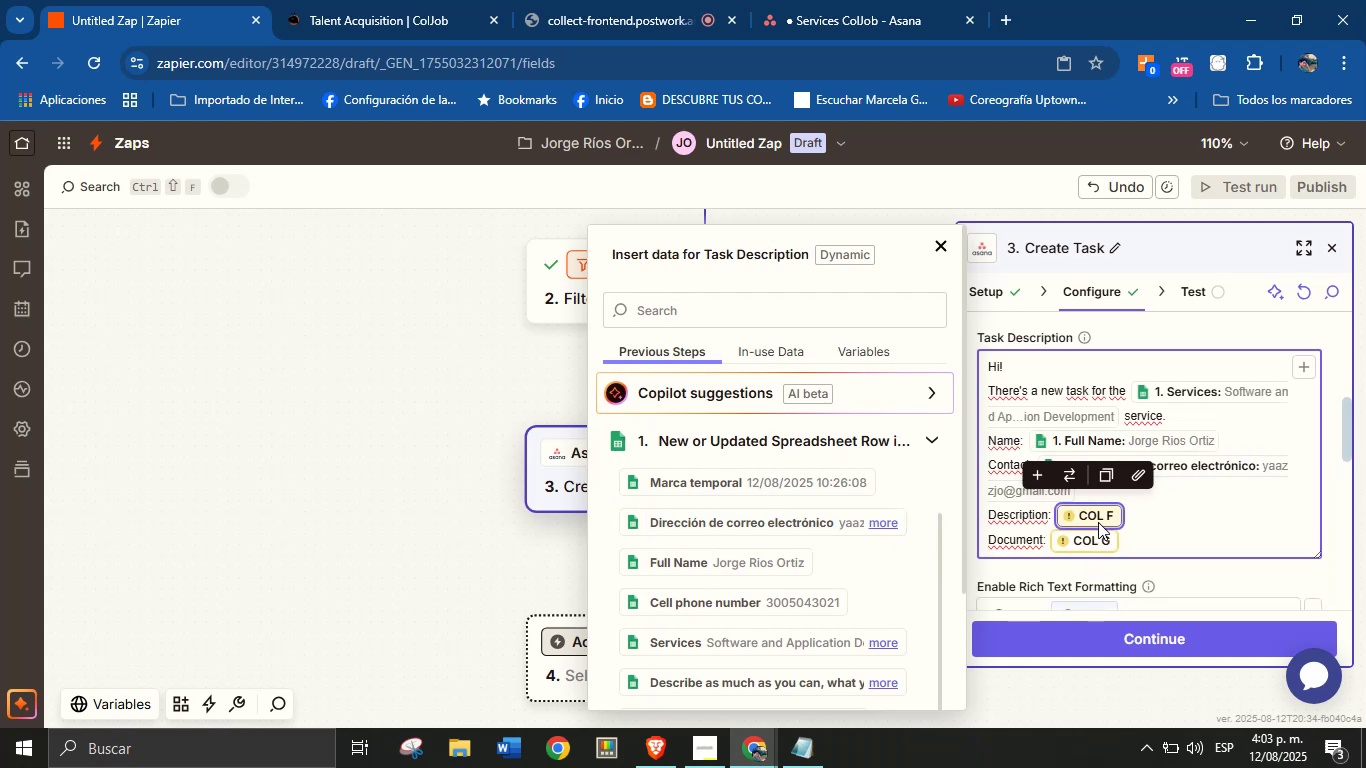 
key(Backspace)
 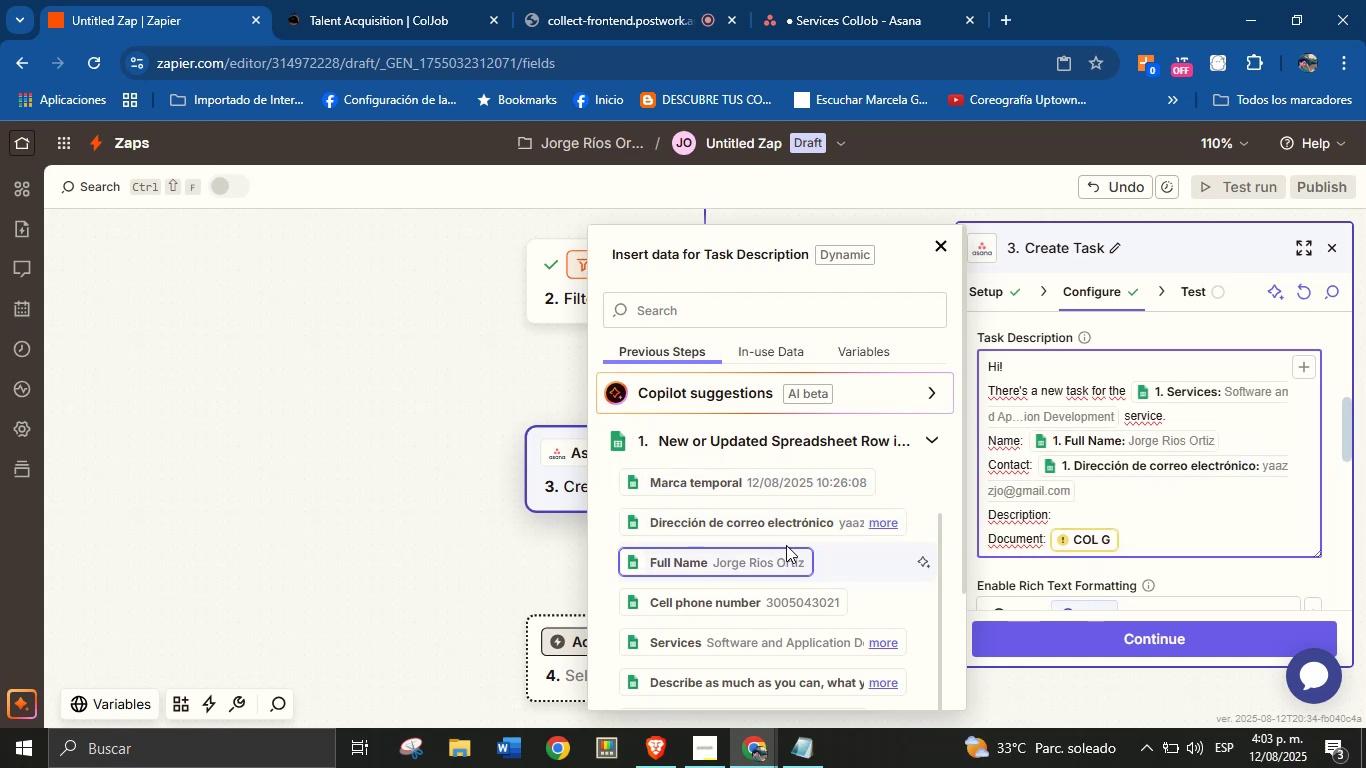 
wait(6.89)
 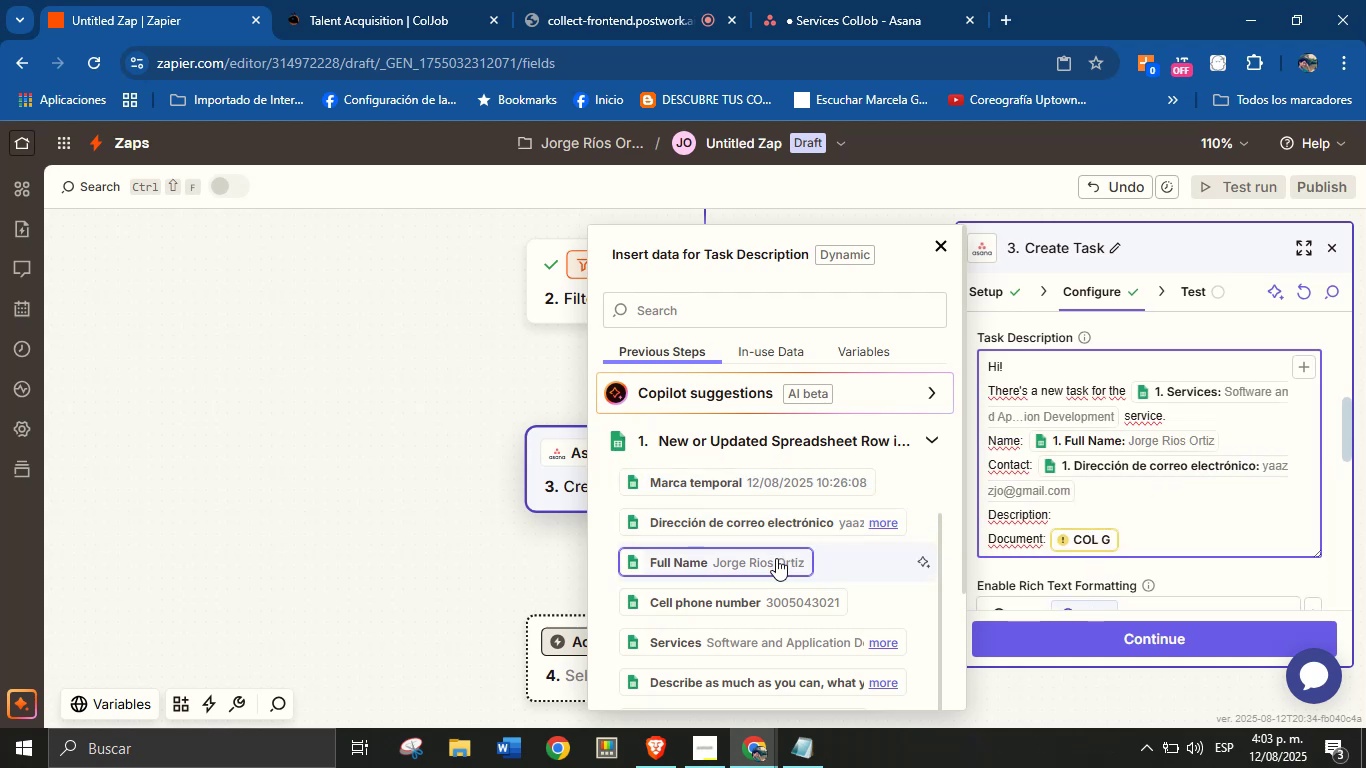 
scroll: coordinate [800, 601], scroll_direction: down, amount: 1.0
 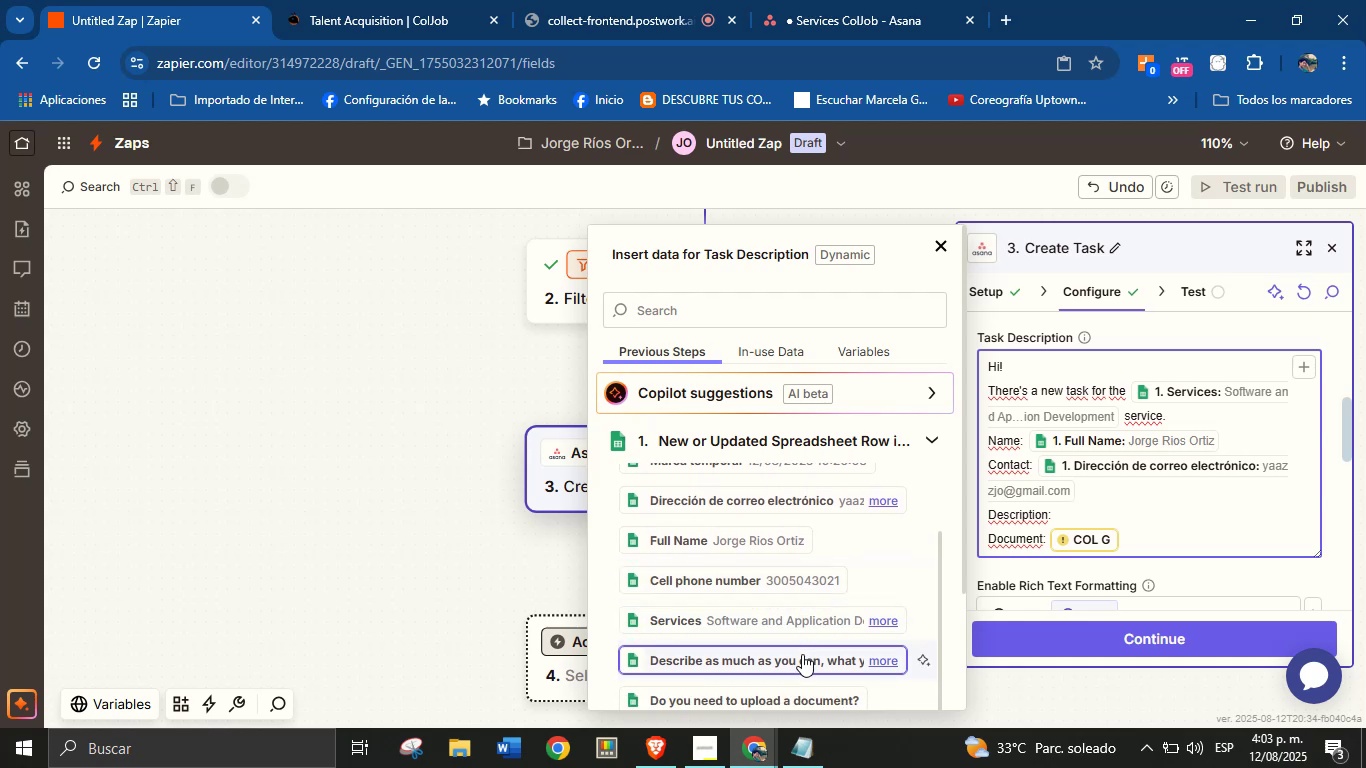 
left_click([802, 654])
 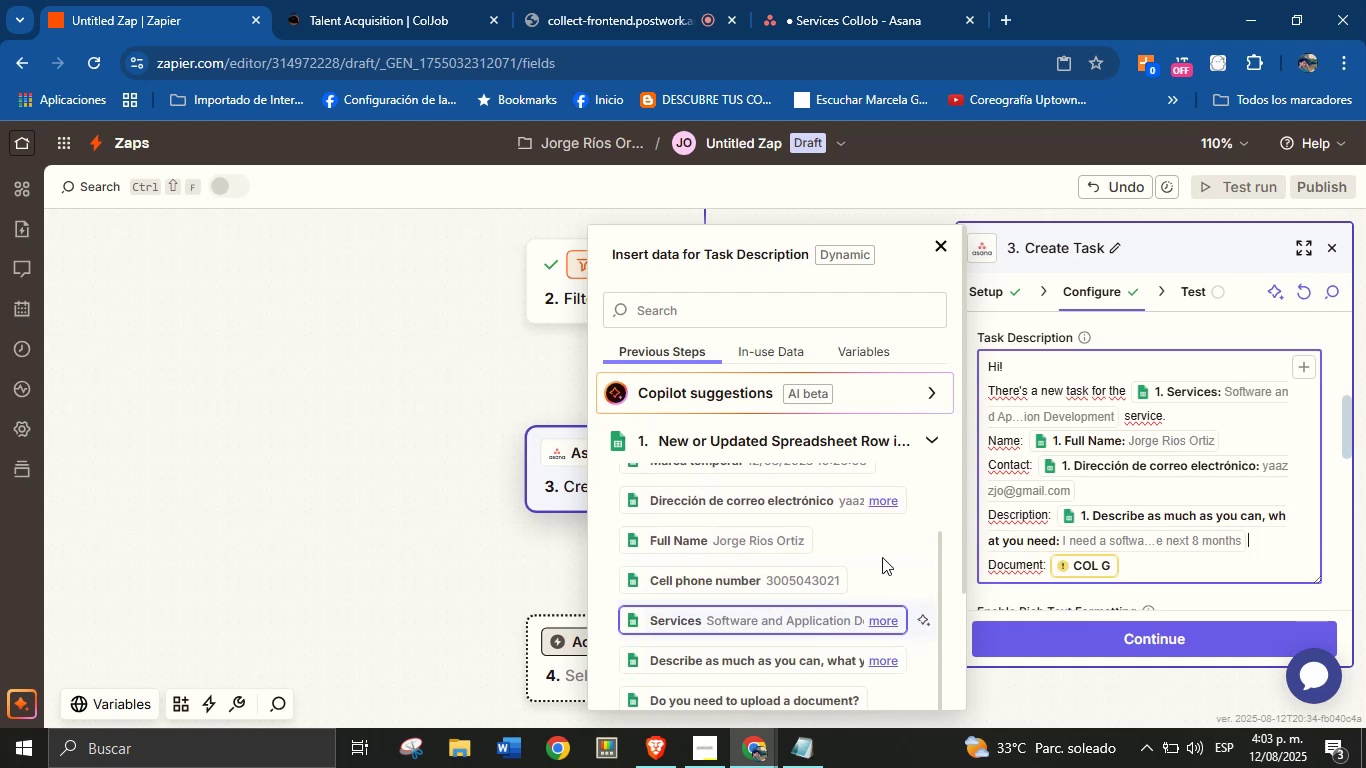 
scroll: coordinate [1082, 488], scroll_direction: down, amount: 1.0
 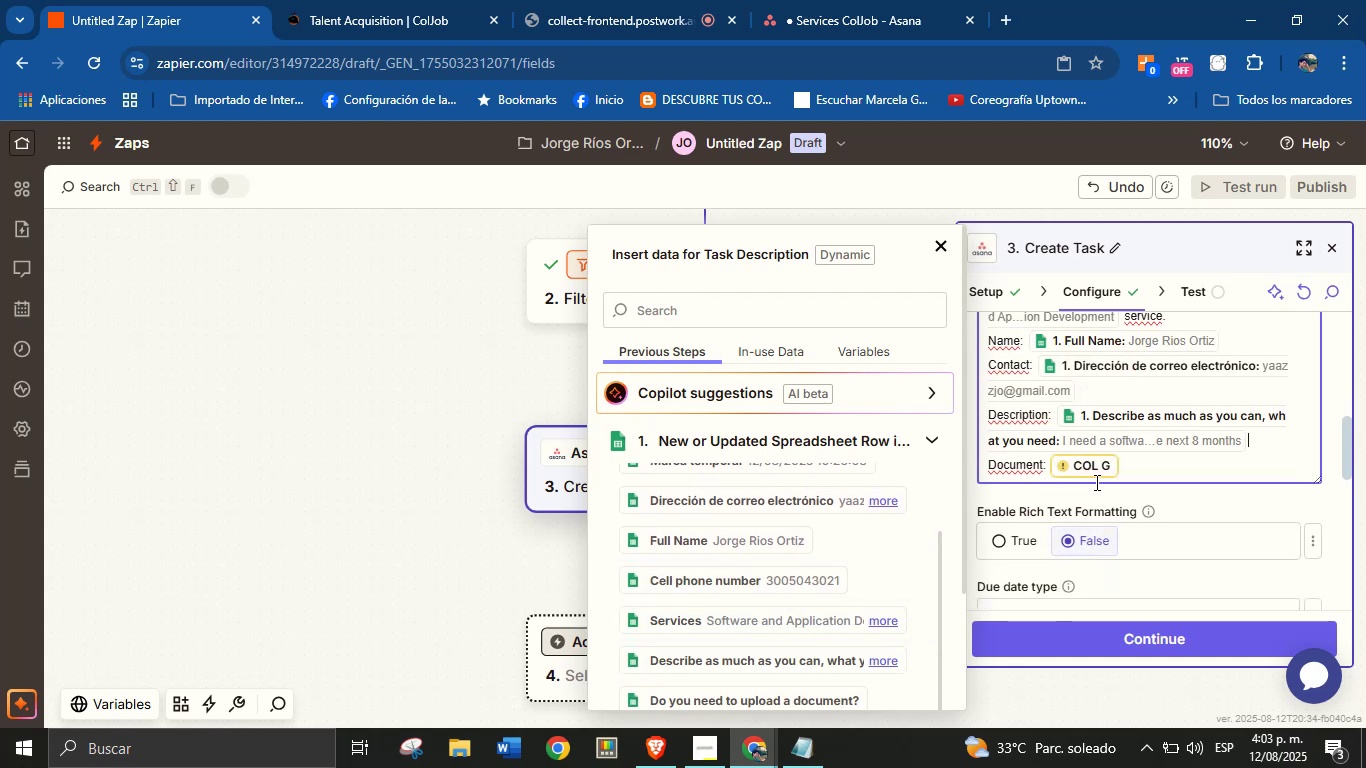 
left_click([1095, 467])
 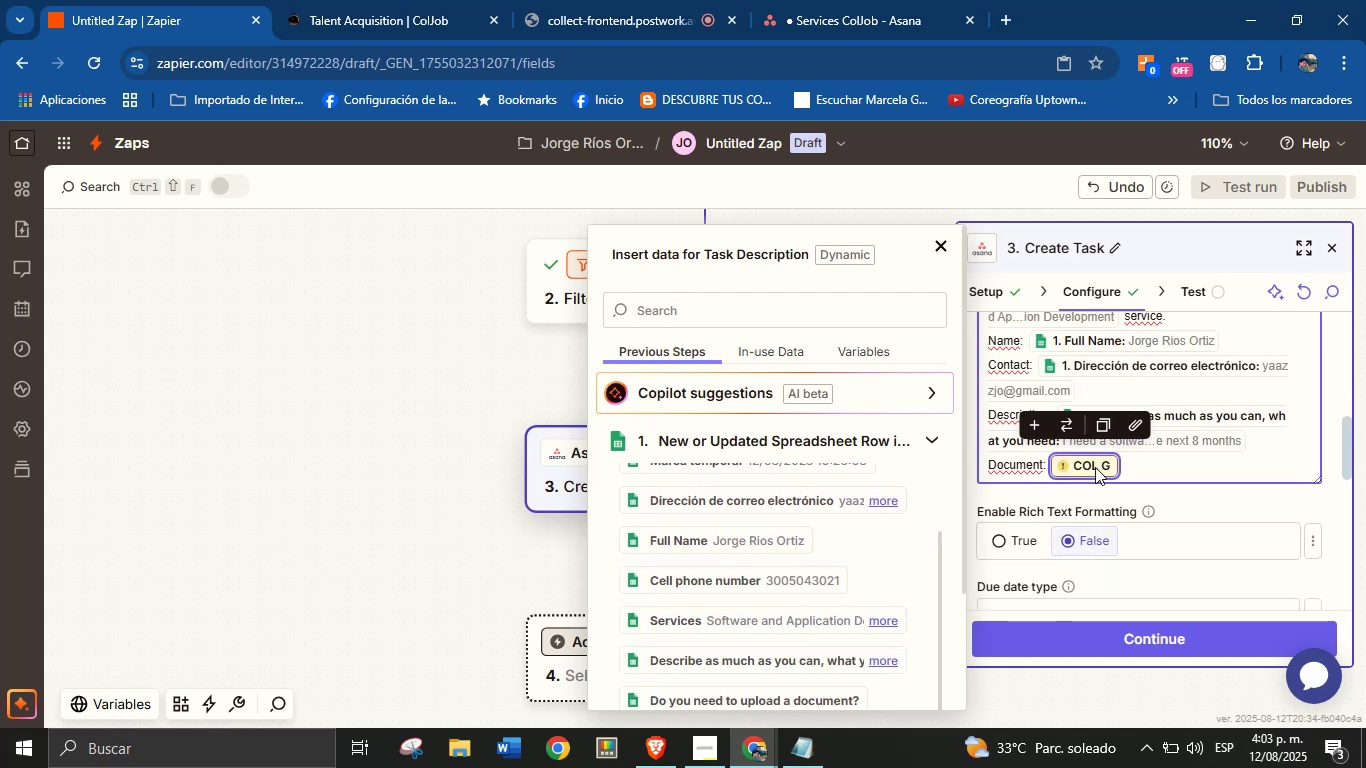 
key(Backspace)
 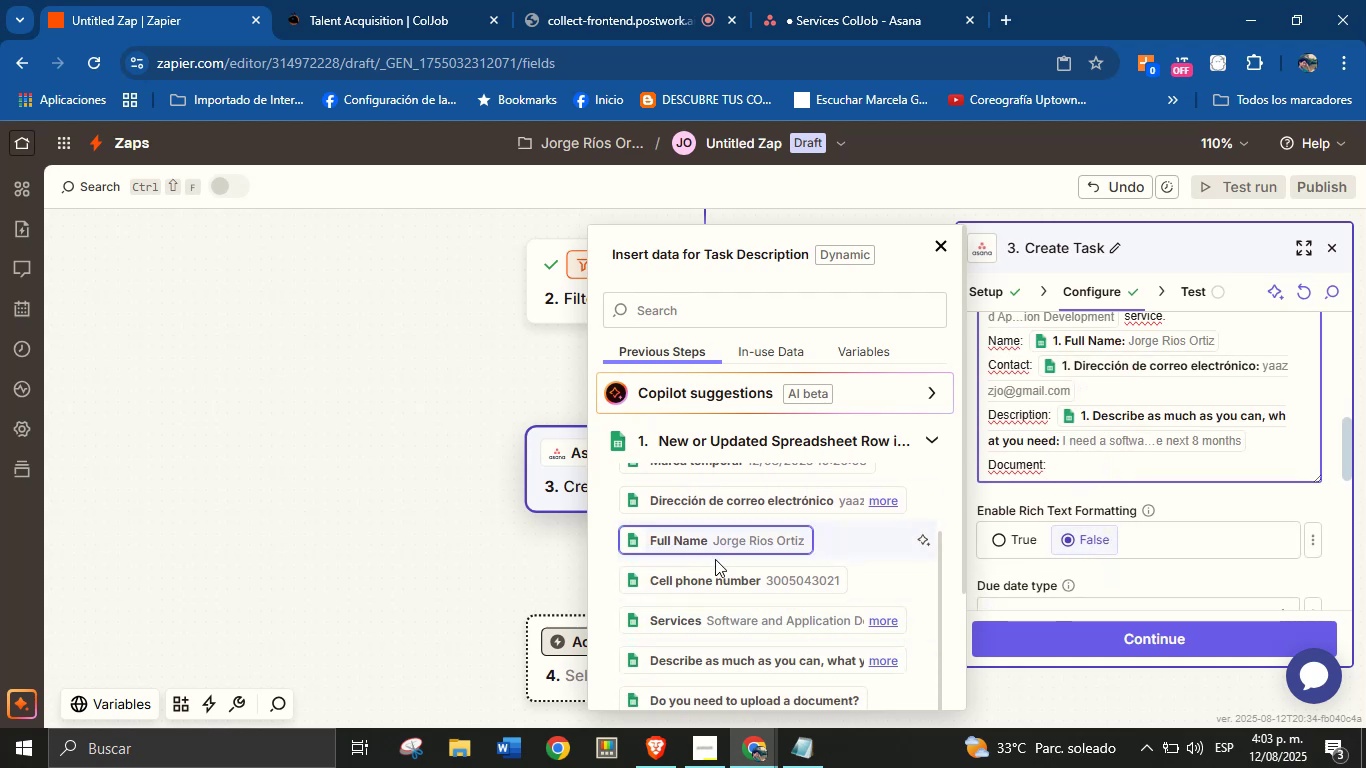 
scroll: coordinate [795, 530], scroll_direction: down, amount: 3.0
 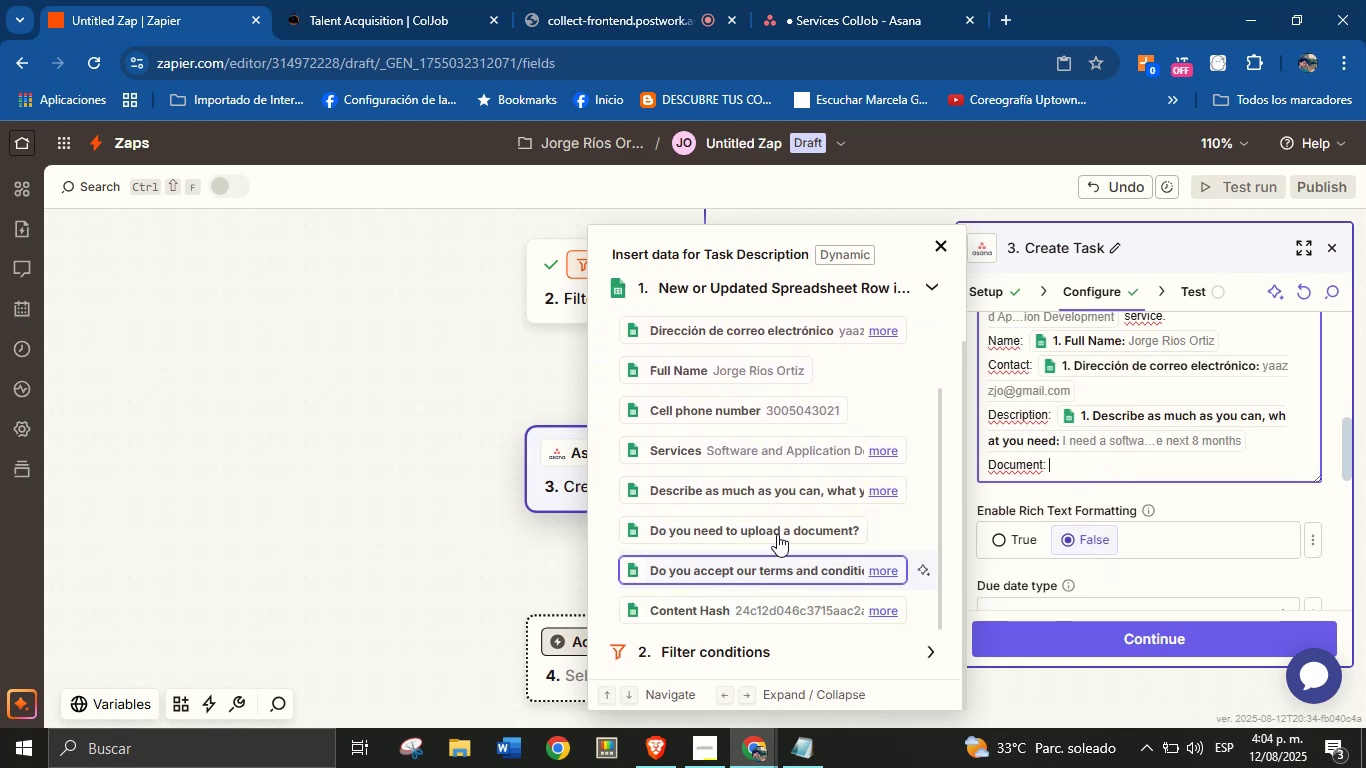 
left_click([779, 531])
 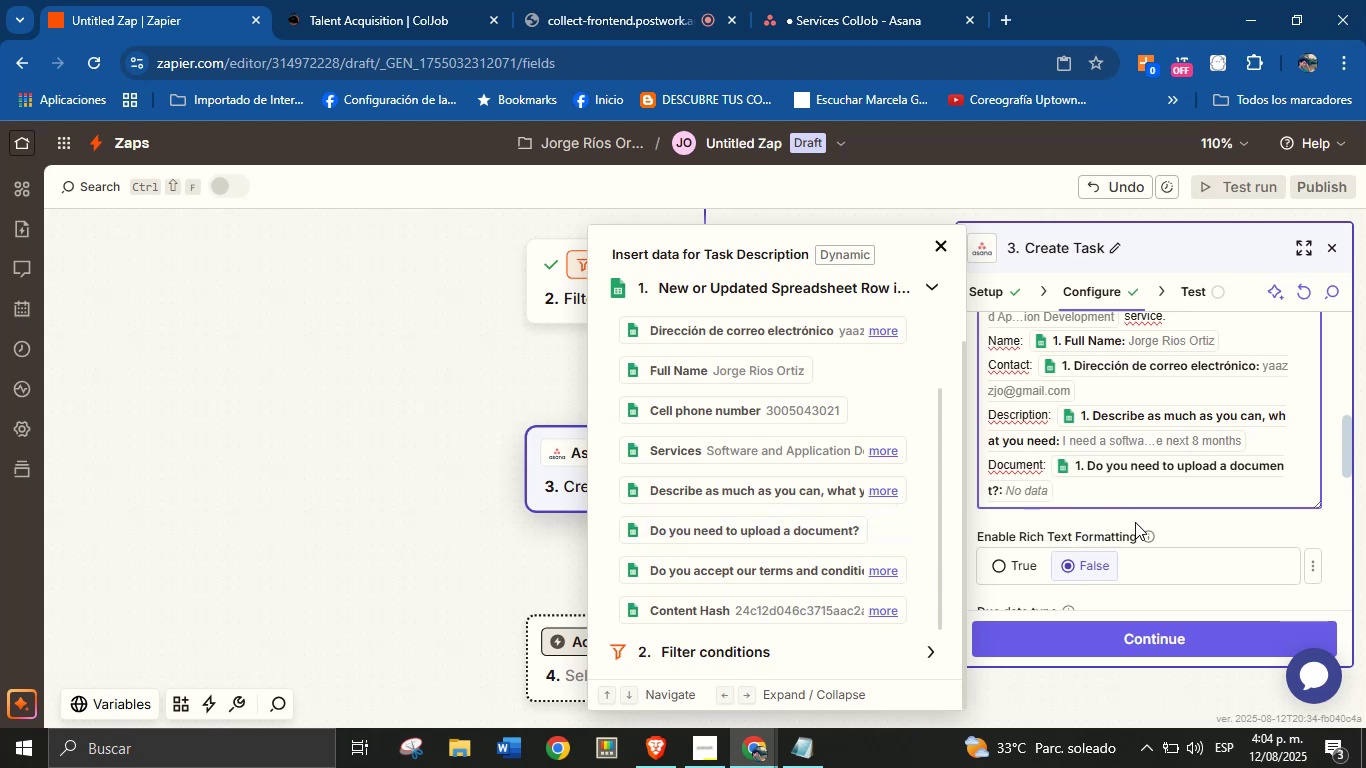 
left_click([1203, 524])
 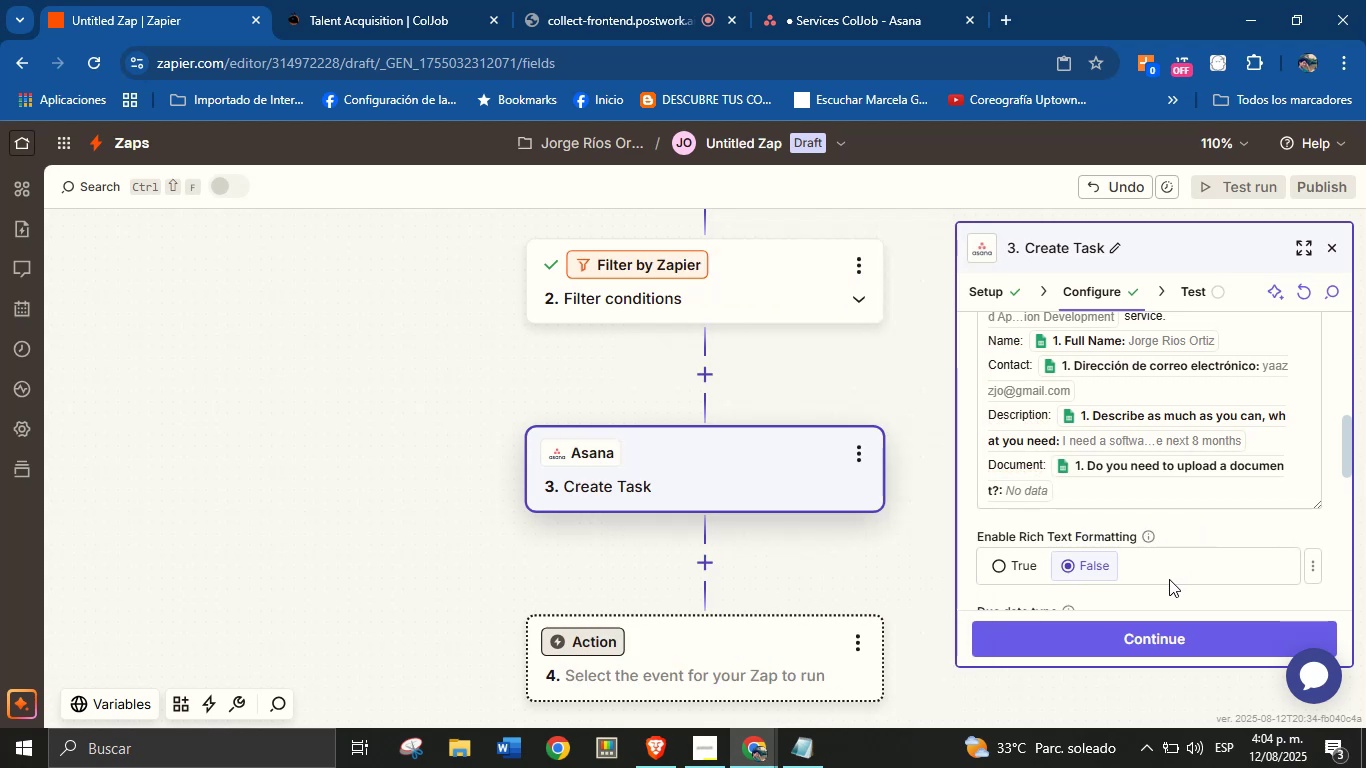 
wait(6.45)
 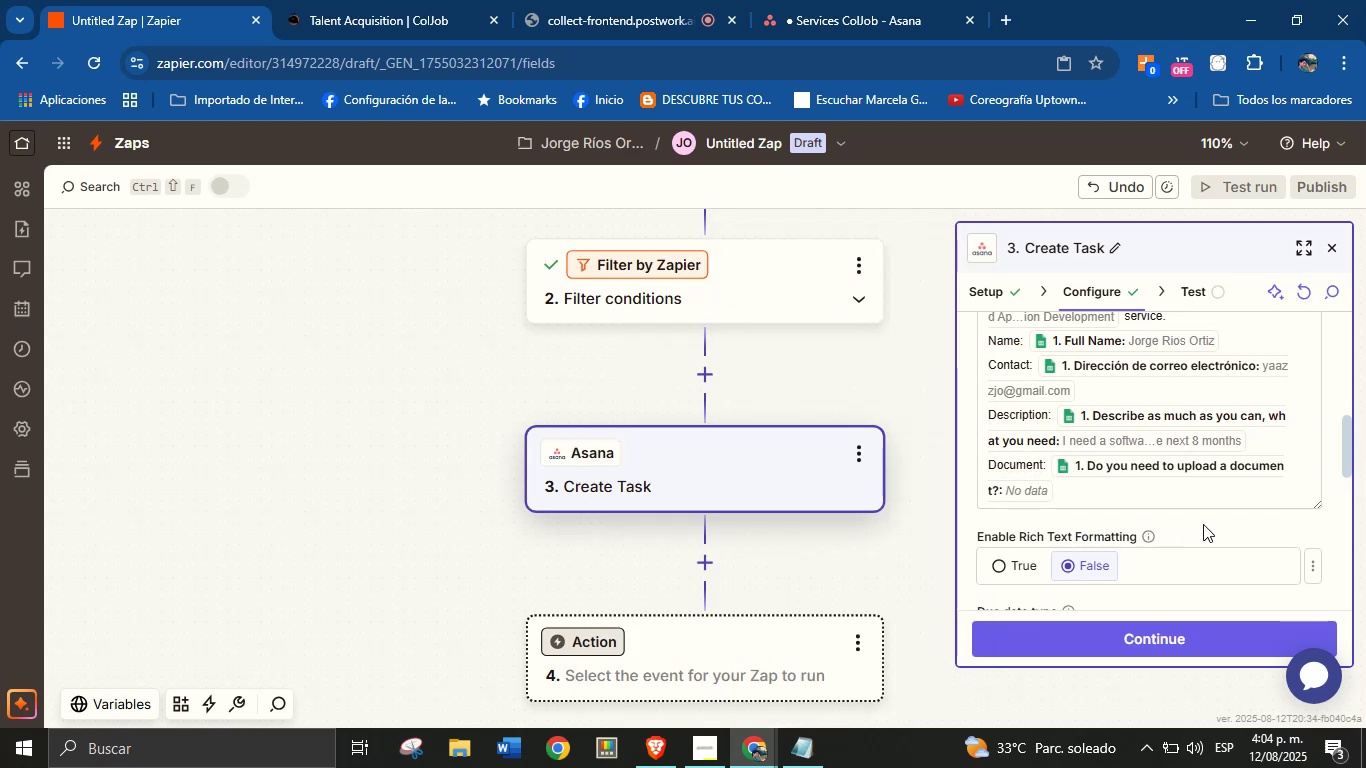 
scroll: coordinate [1174, 498], scroll_direction: down, amount: 1.0
 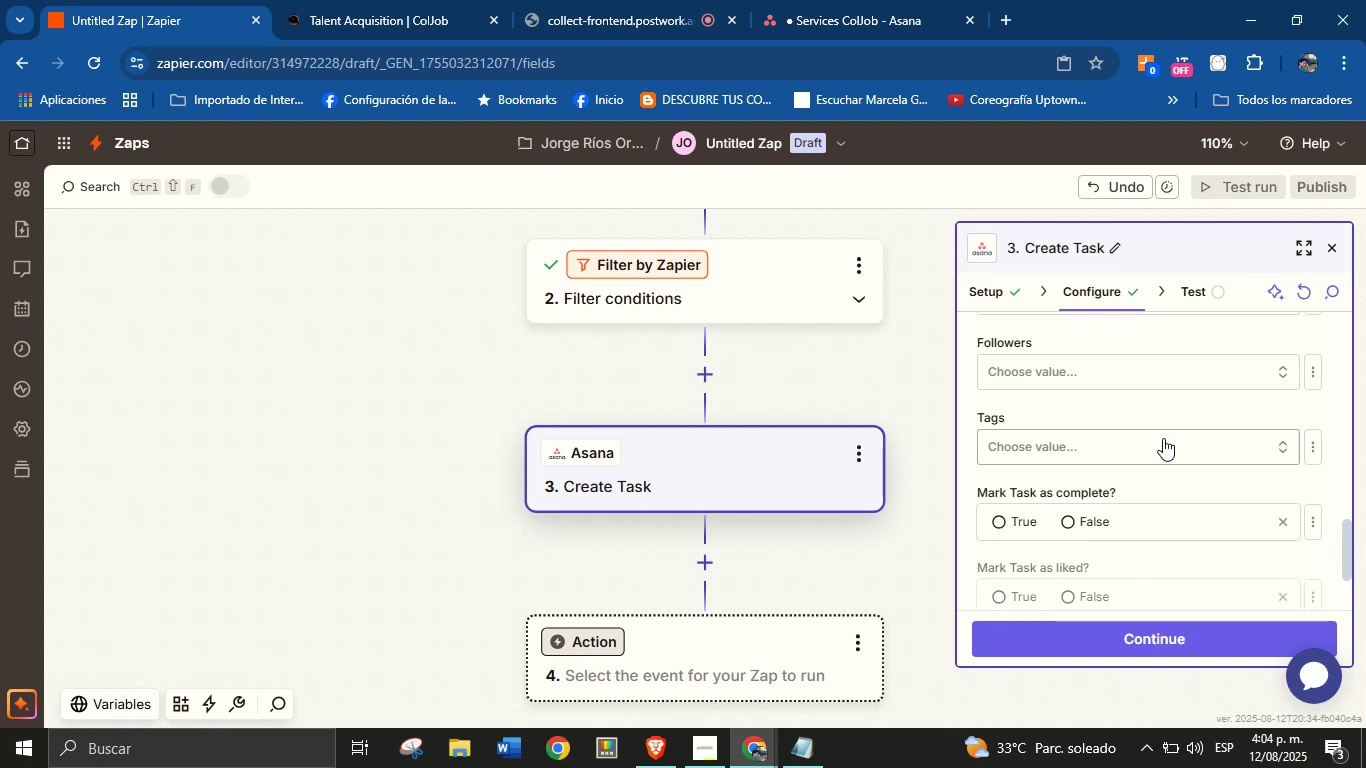 
scroll: coordinate [1121, 441], scroll_direction: none, amount: 0.0
 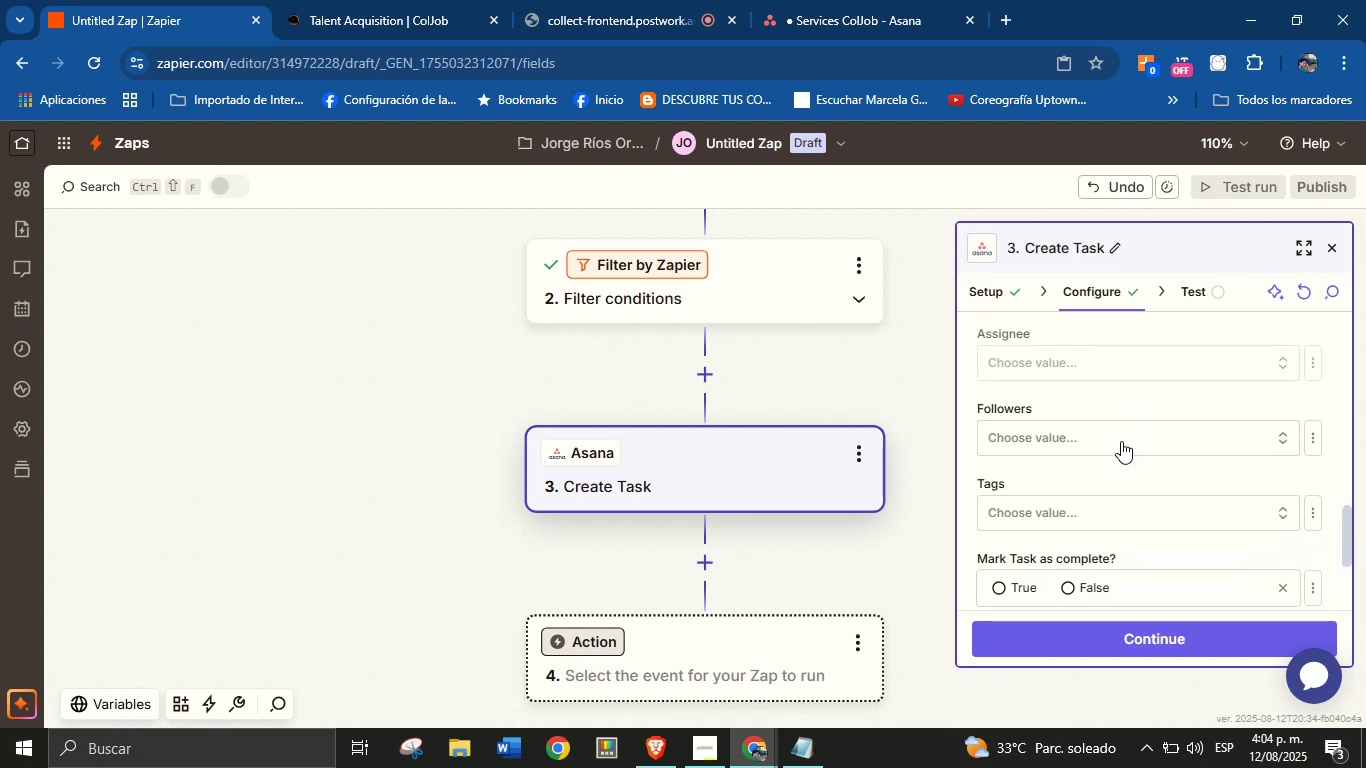 
scroll: coordinate [1117, 471], scroll_direction: up, amount: 1.0
 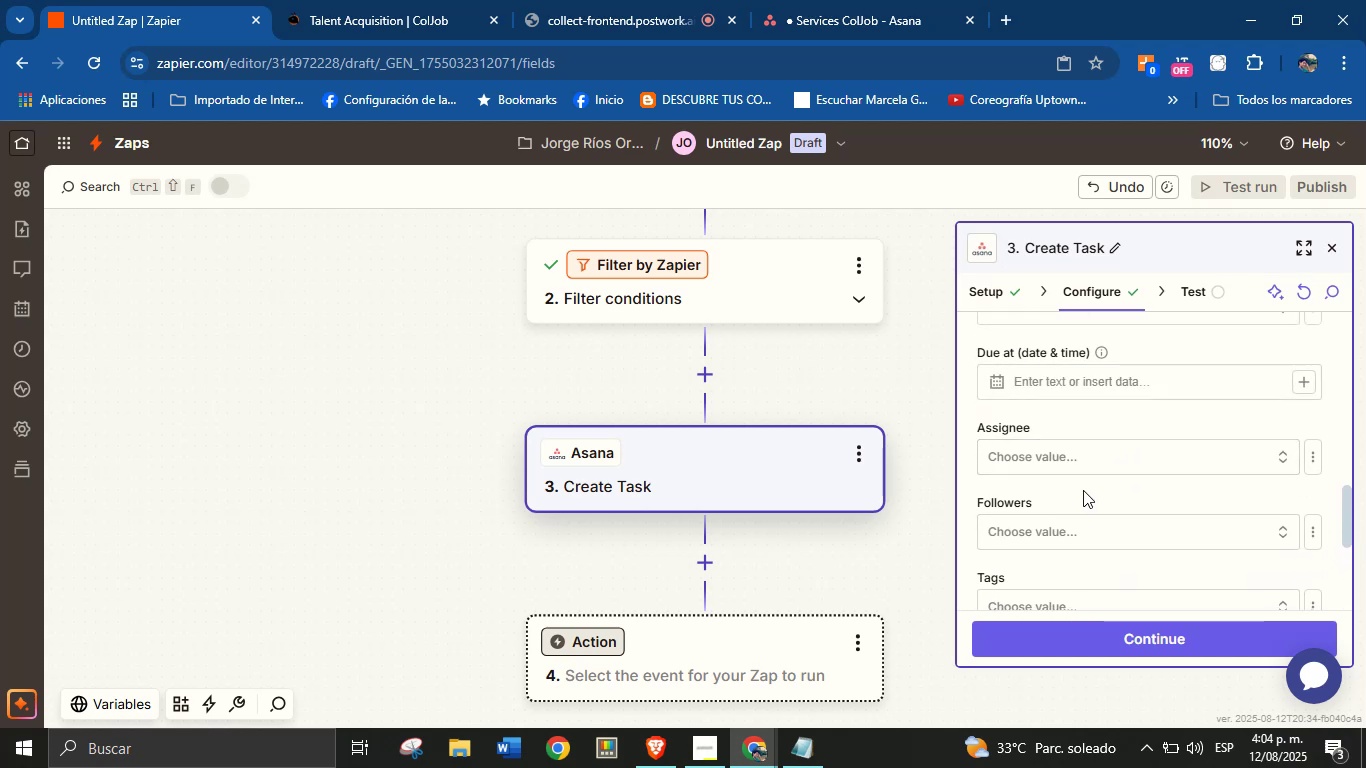 
left_click([1083, 490])
 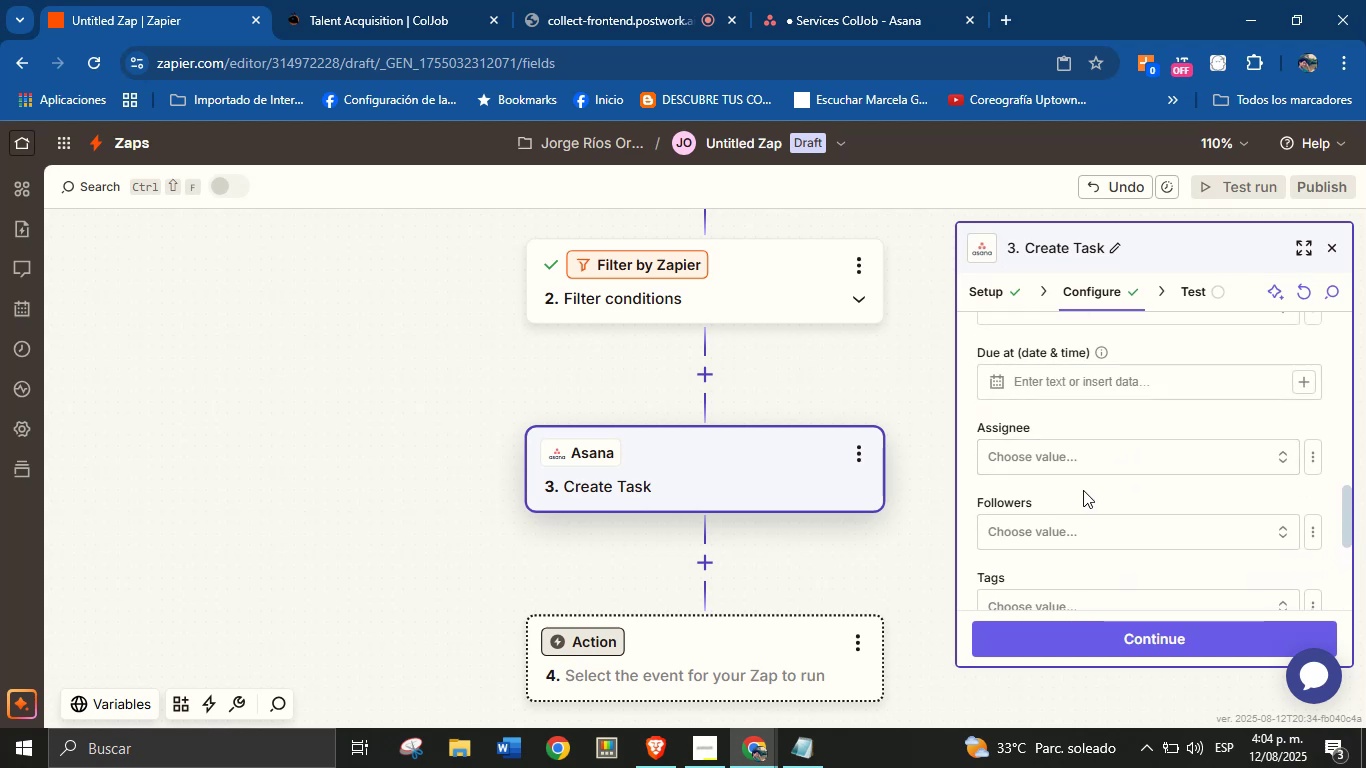 
scroll: coordinate [1154, 447], scroll_direction: up, amount: 8.0
 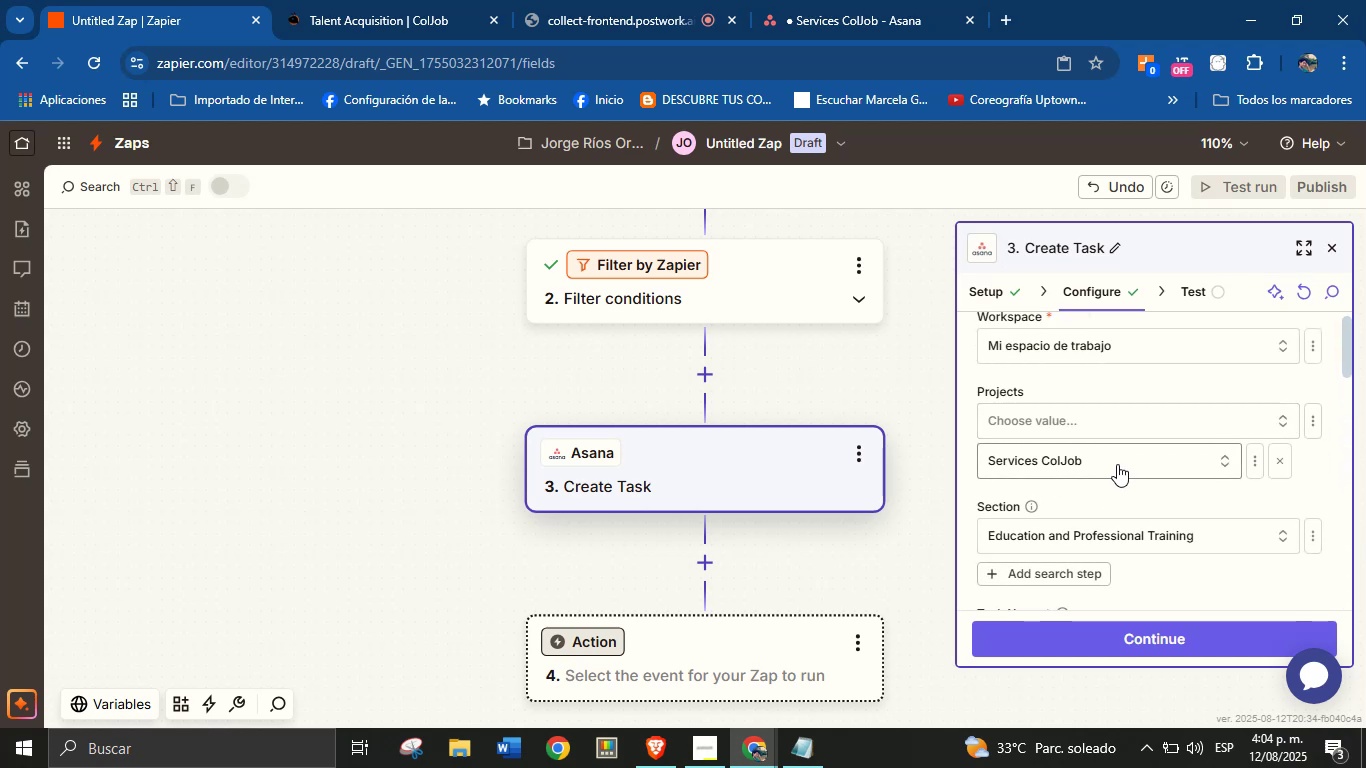 
left_click([1153, 505])
 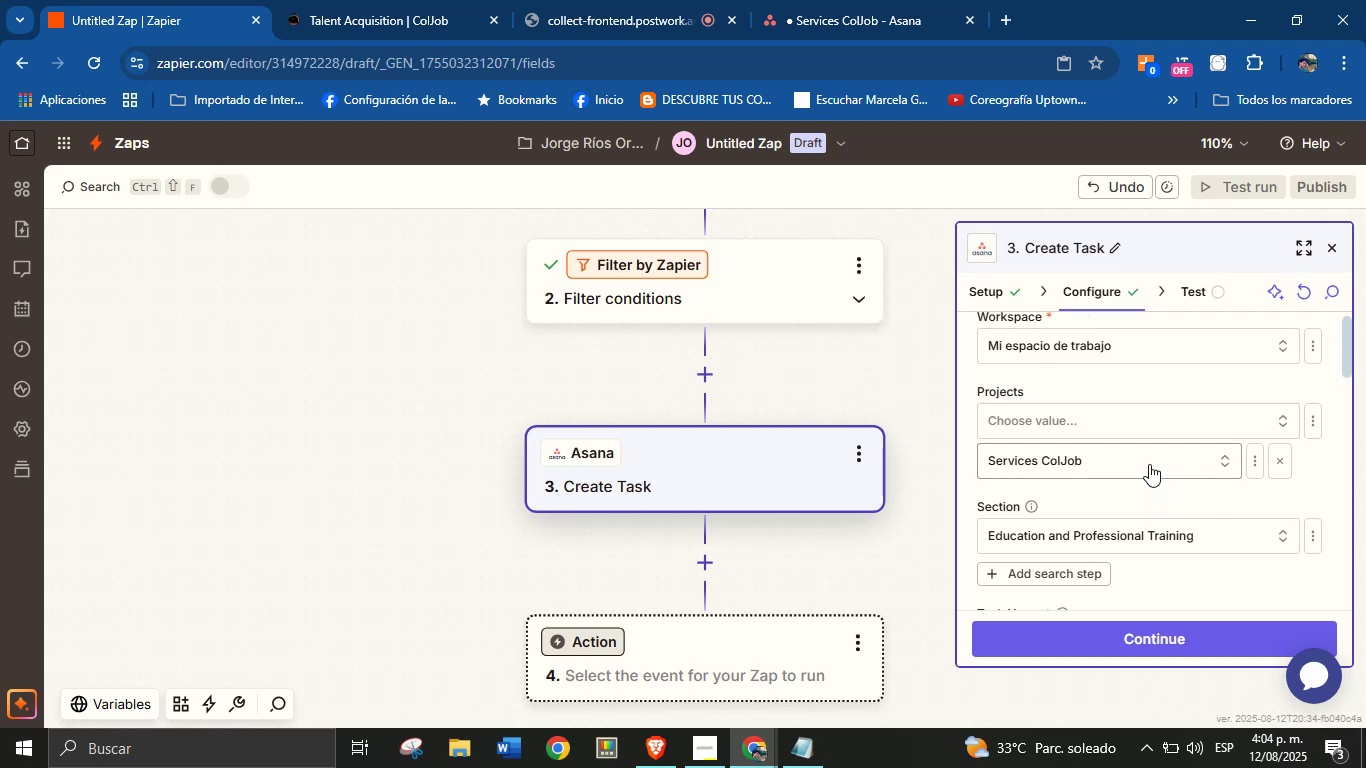 
scroll: coordinate [1139, 465], scroll_direction: down, amount: 21.0
 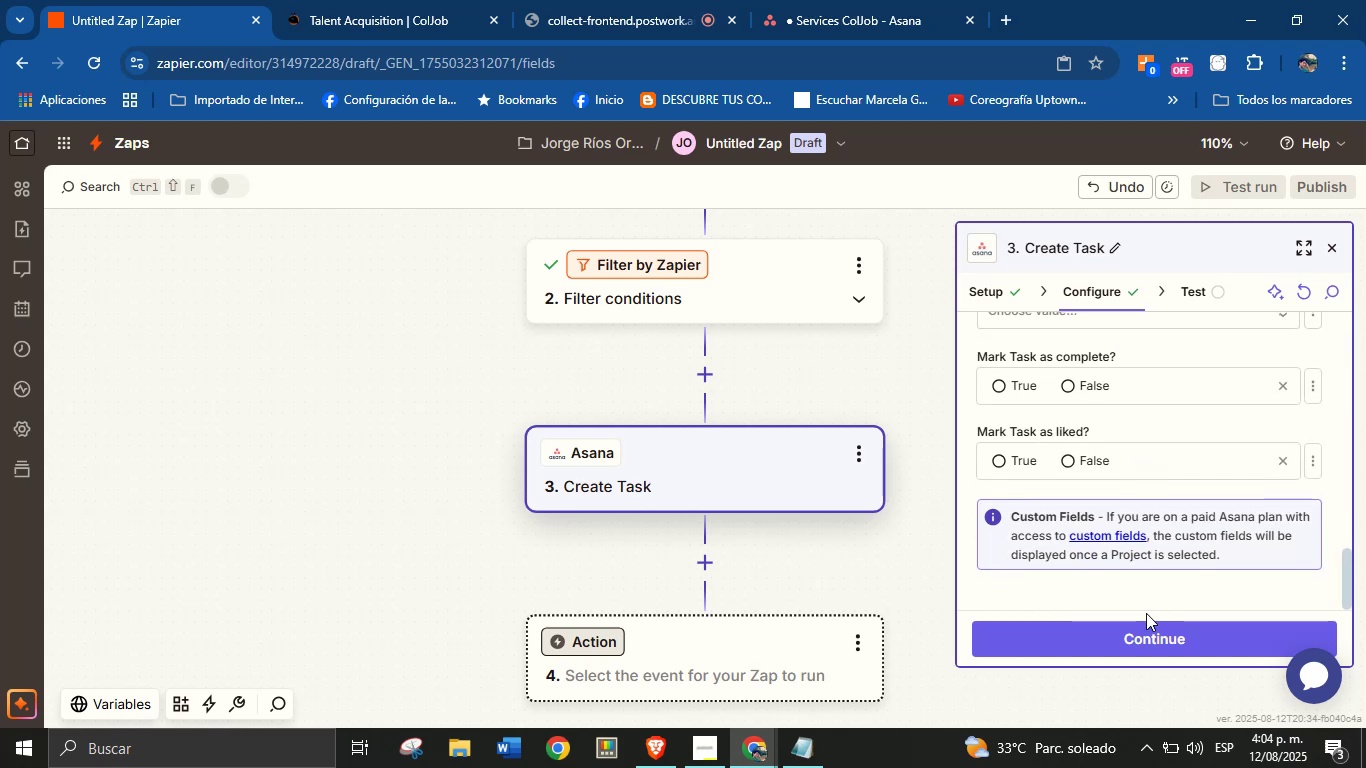 
left_click([1148, 639])
 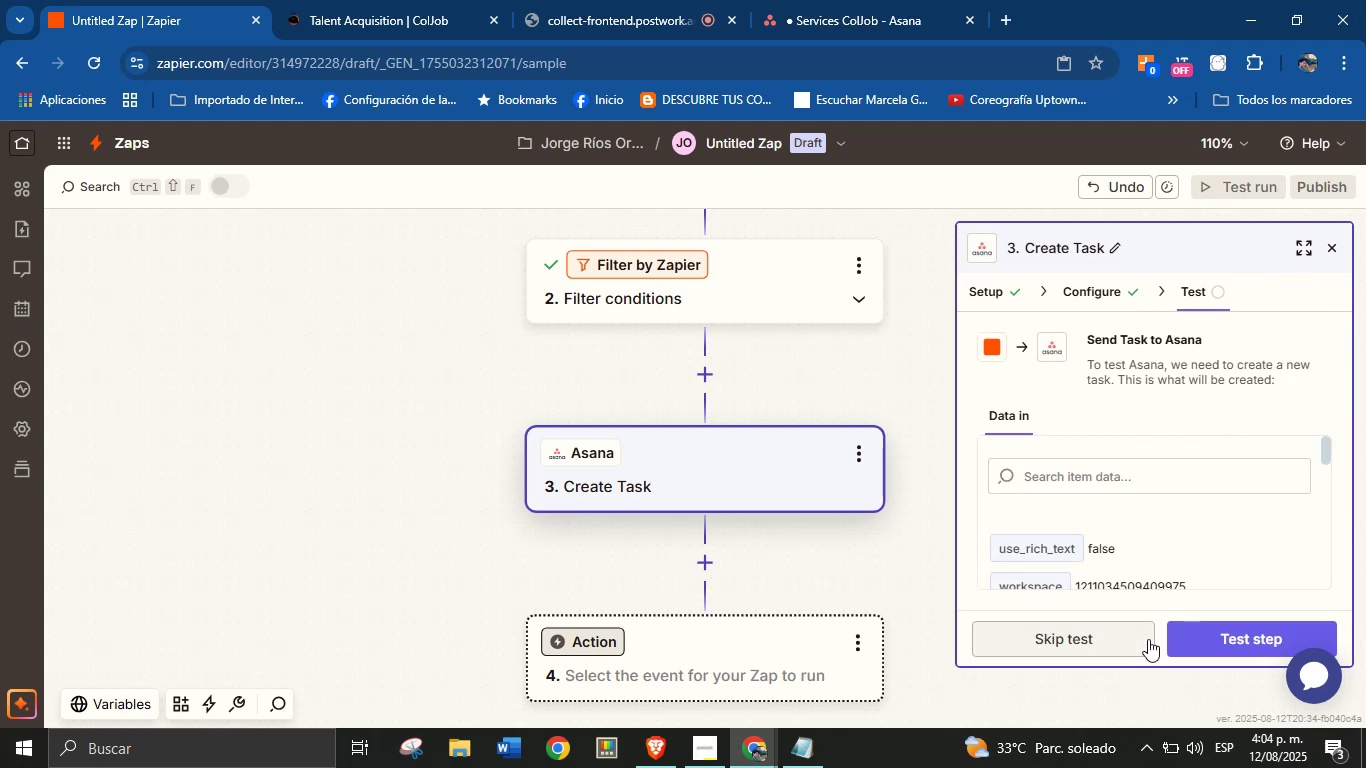 
wait(11.32)
 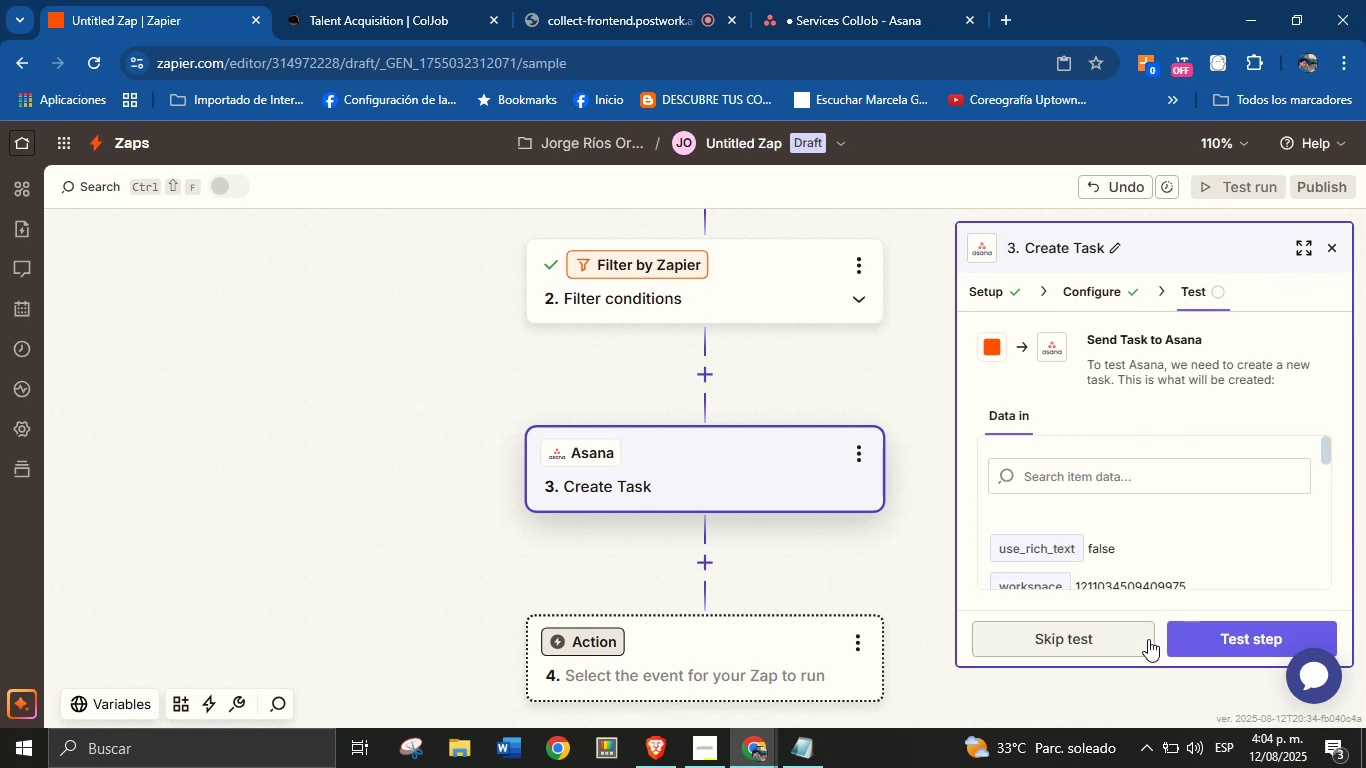 
scroll: coordinate [831, 546], scroll_direction: down, amount: 2.0
 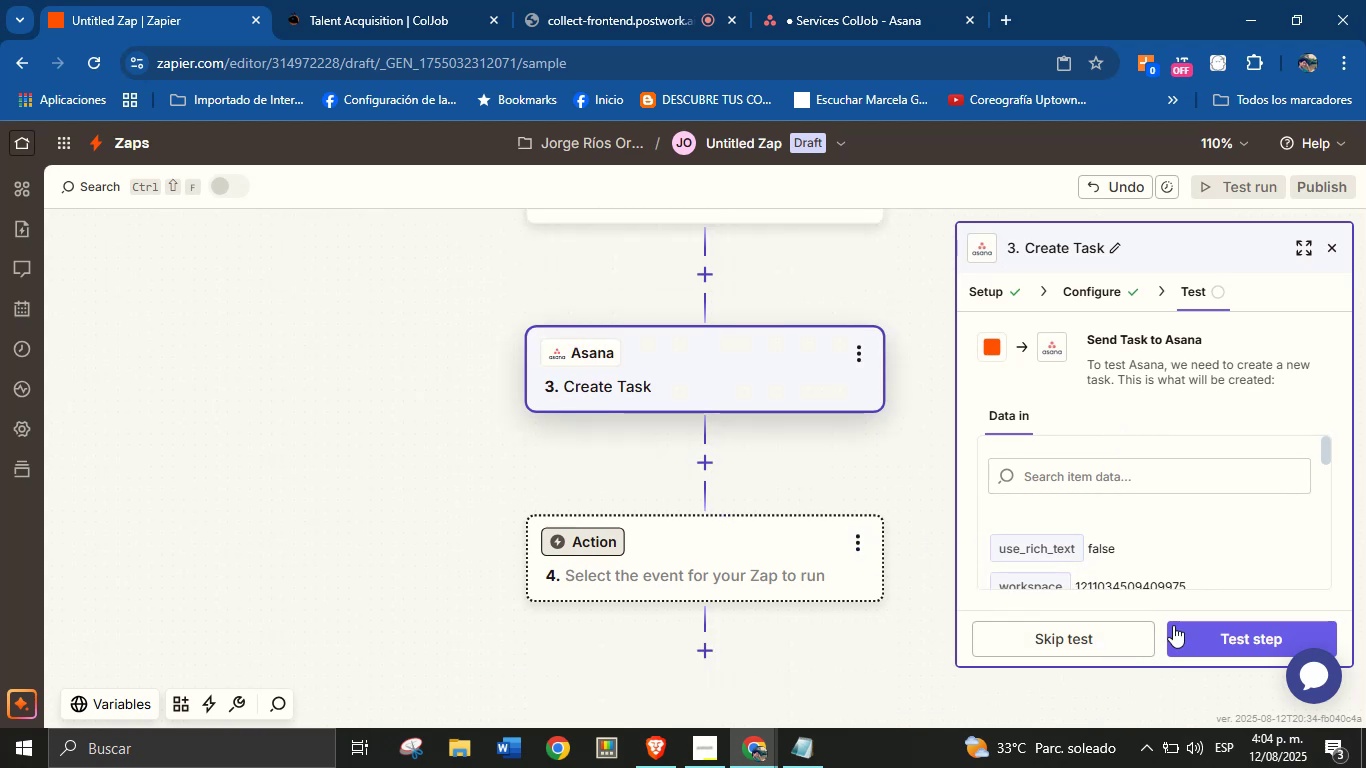 
left_click([1217, 639])
 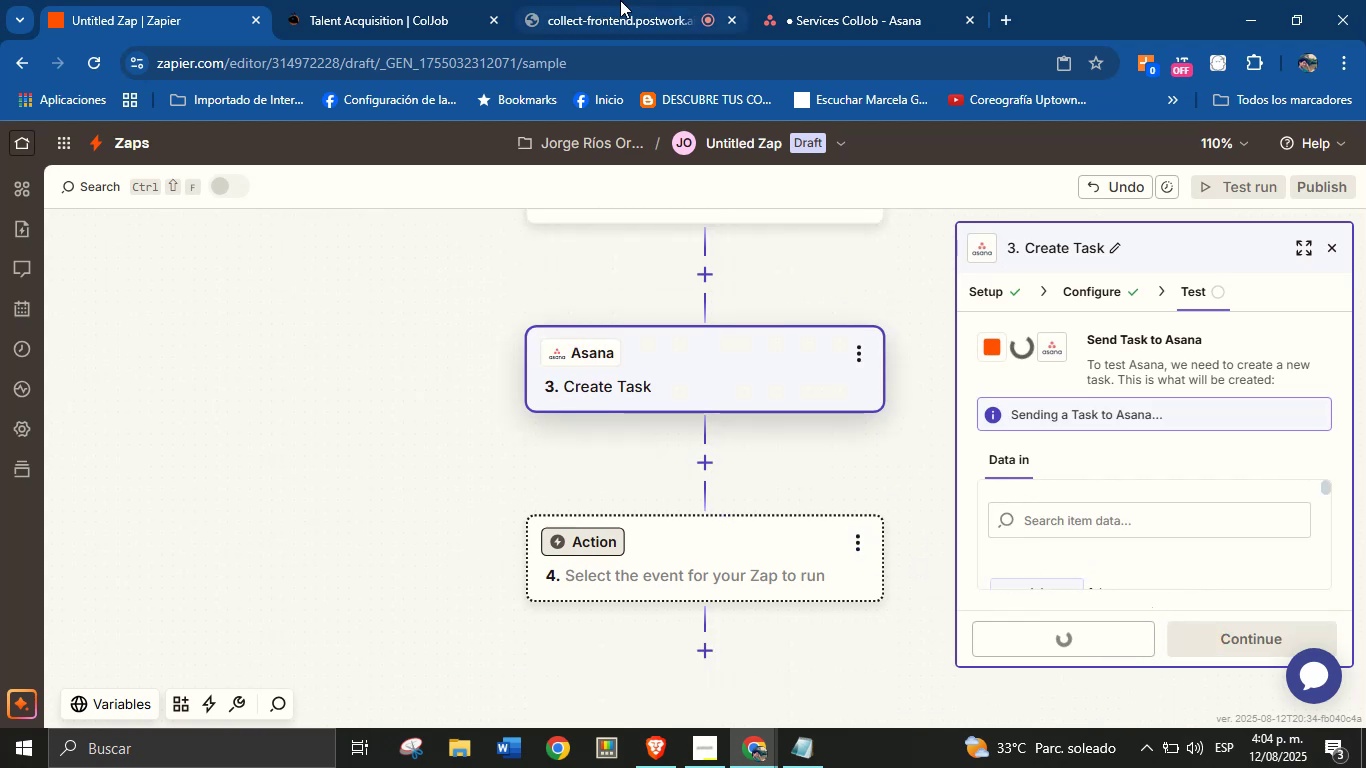 
left_click([834, 0])
 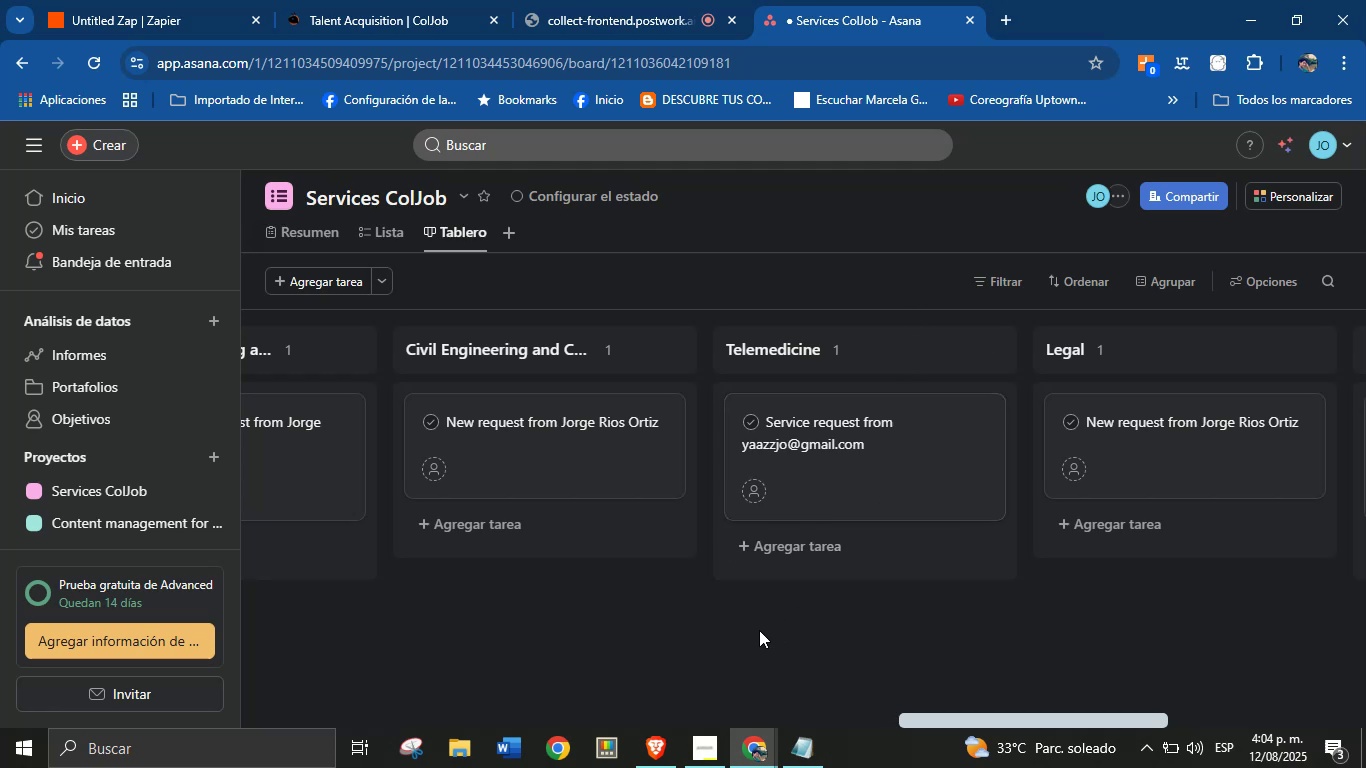 
left_click([347, 0])
 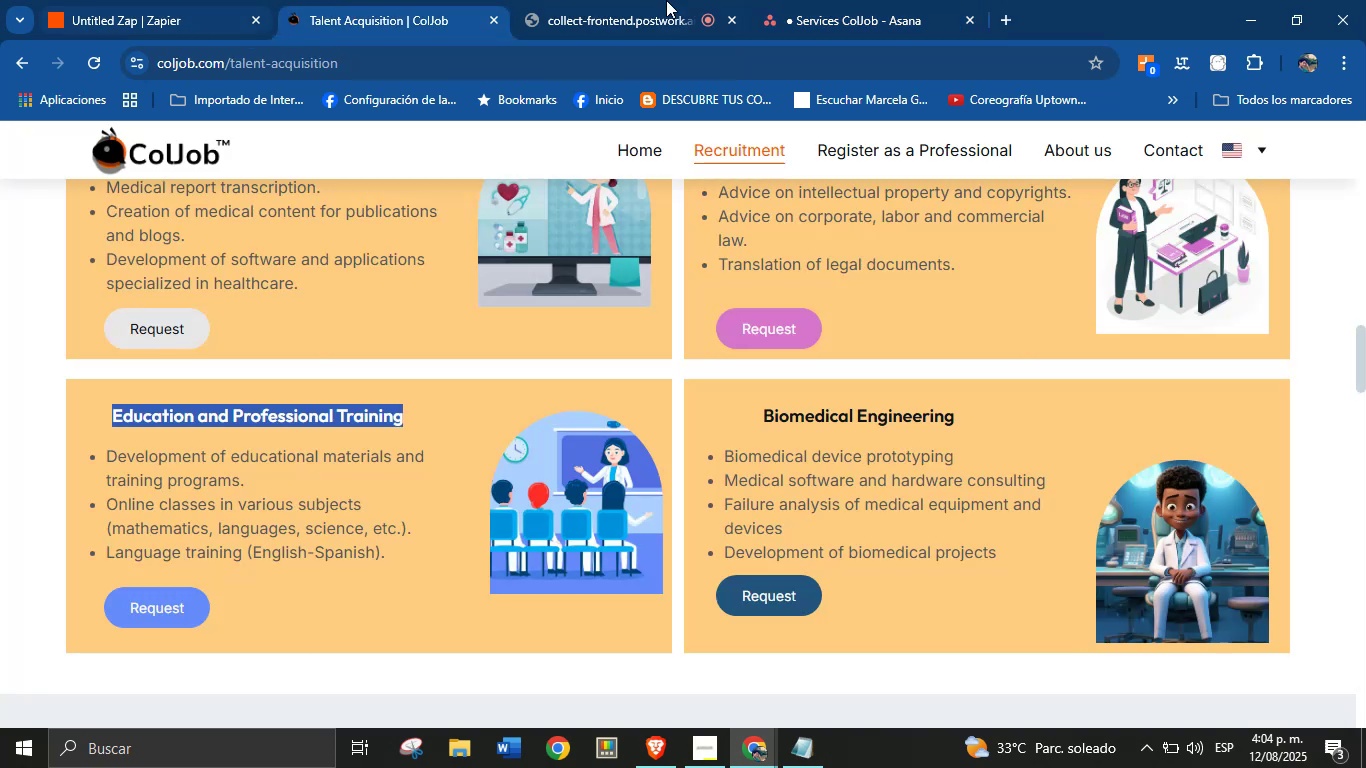 
left_click([863, 0])
 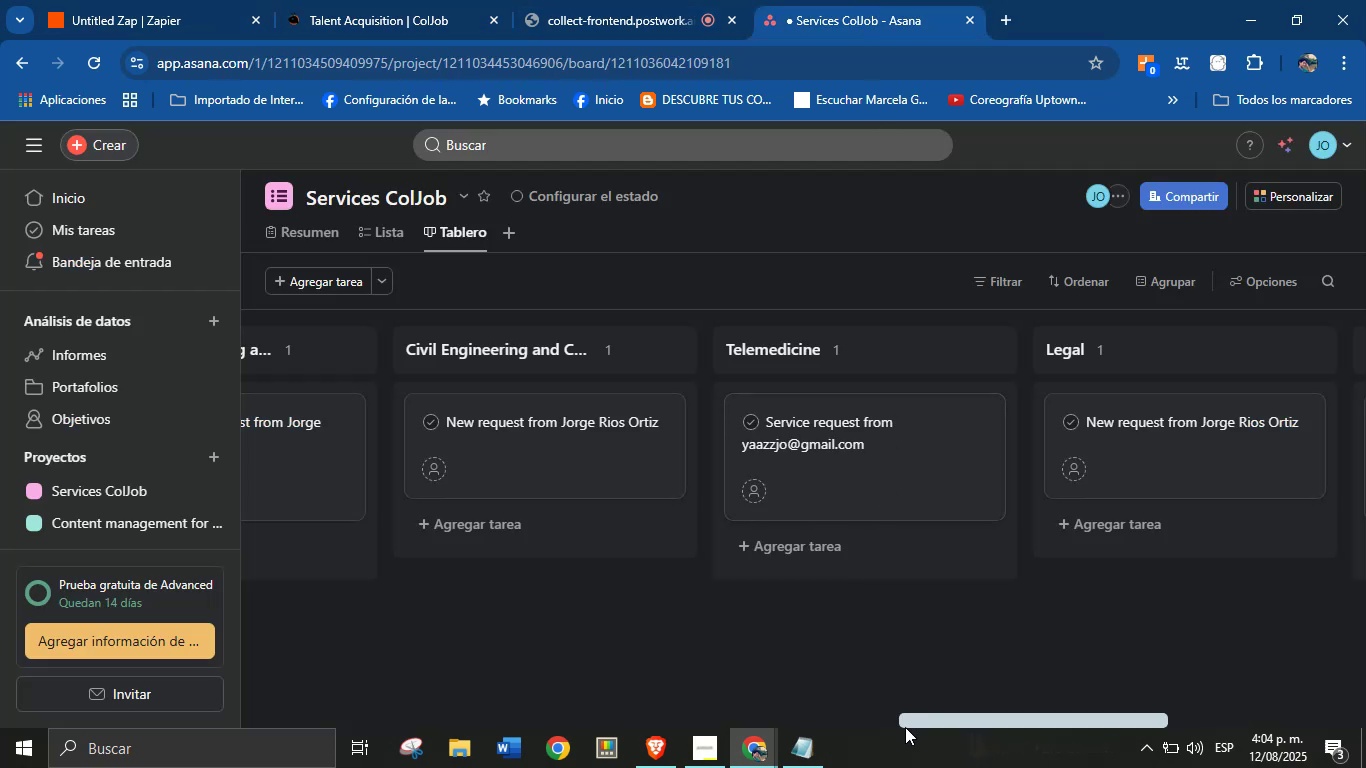 
left_click_drag(start_coordinate=[941, 722], to_coordinate=[1067, 710])
 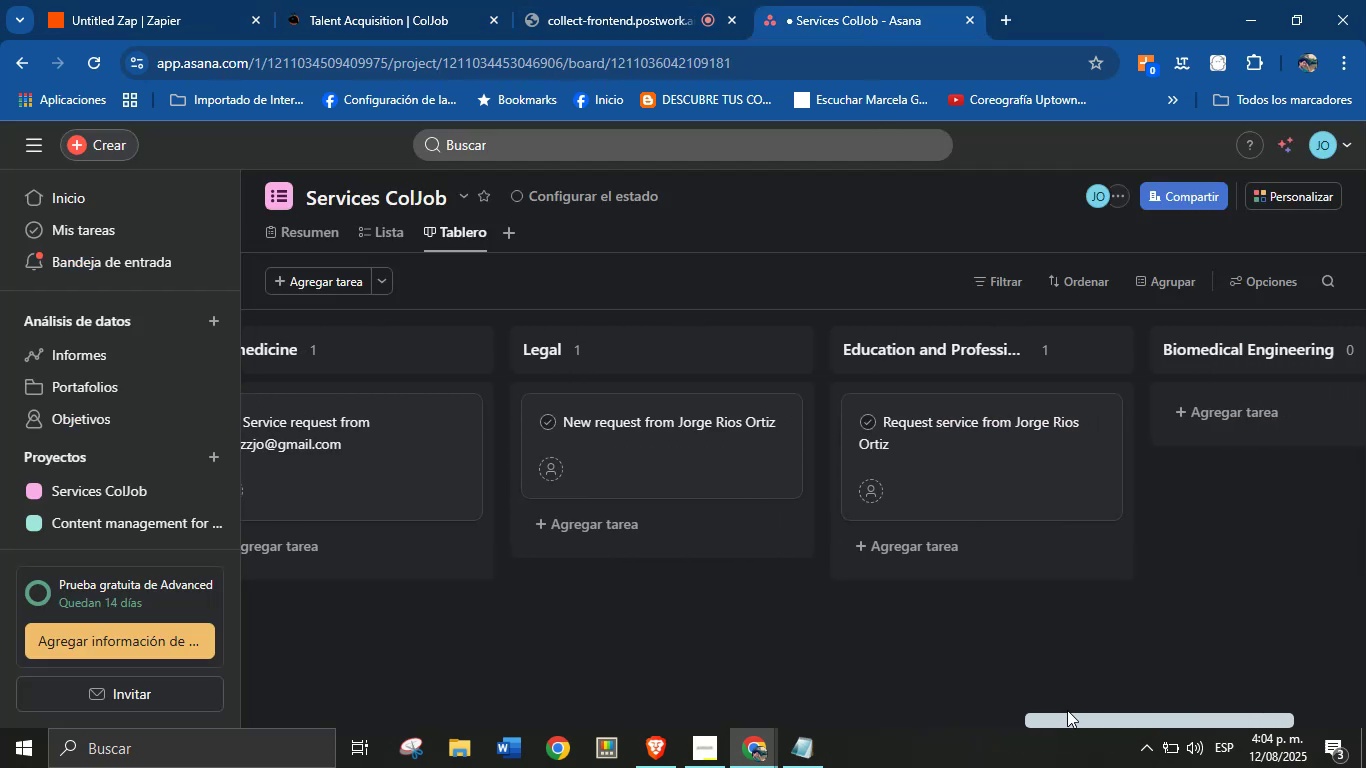 
mouse_move([1038, 615])
 